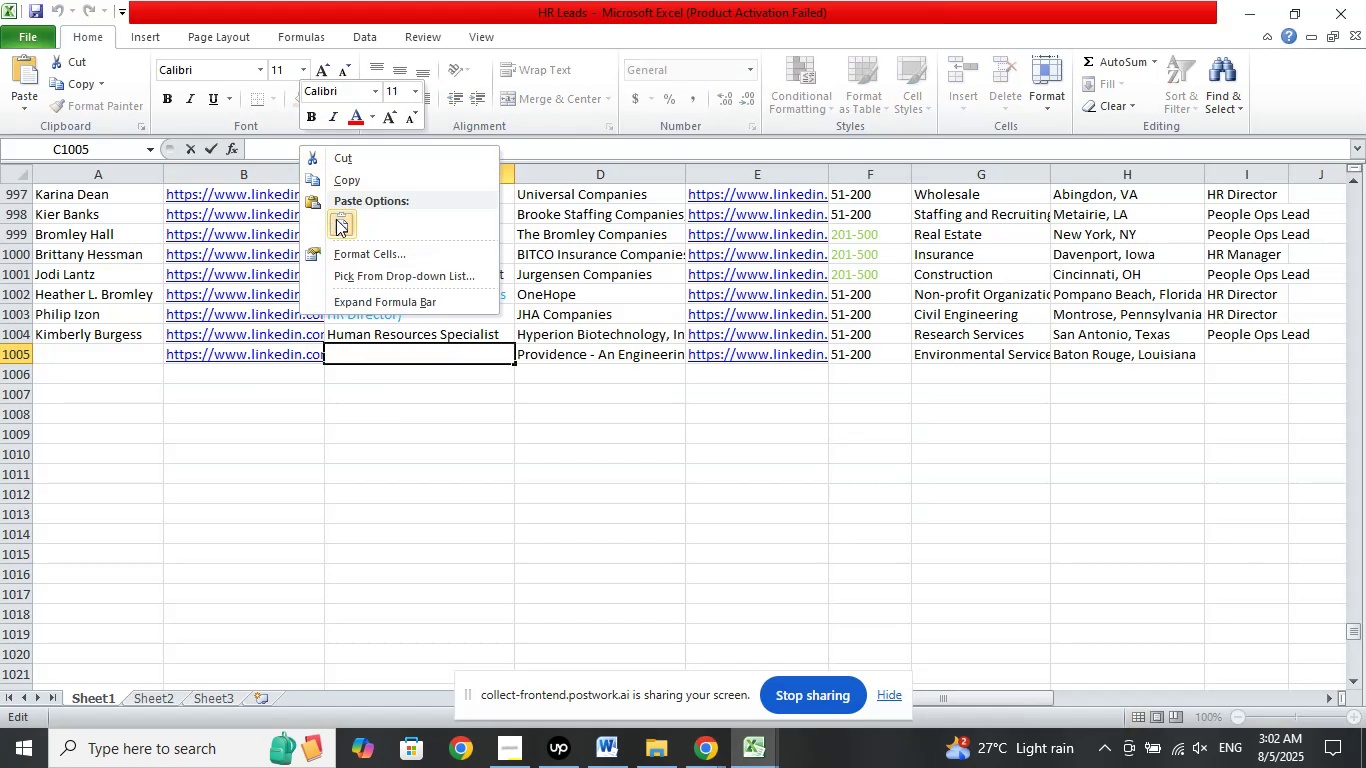 
left_click([338, 223])
 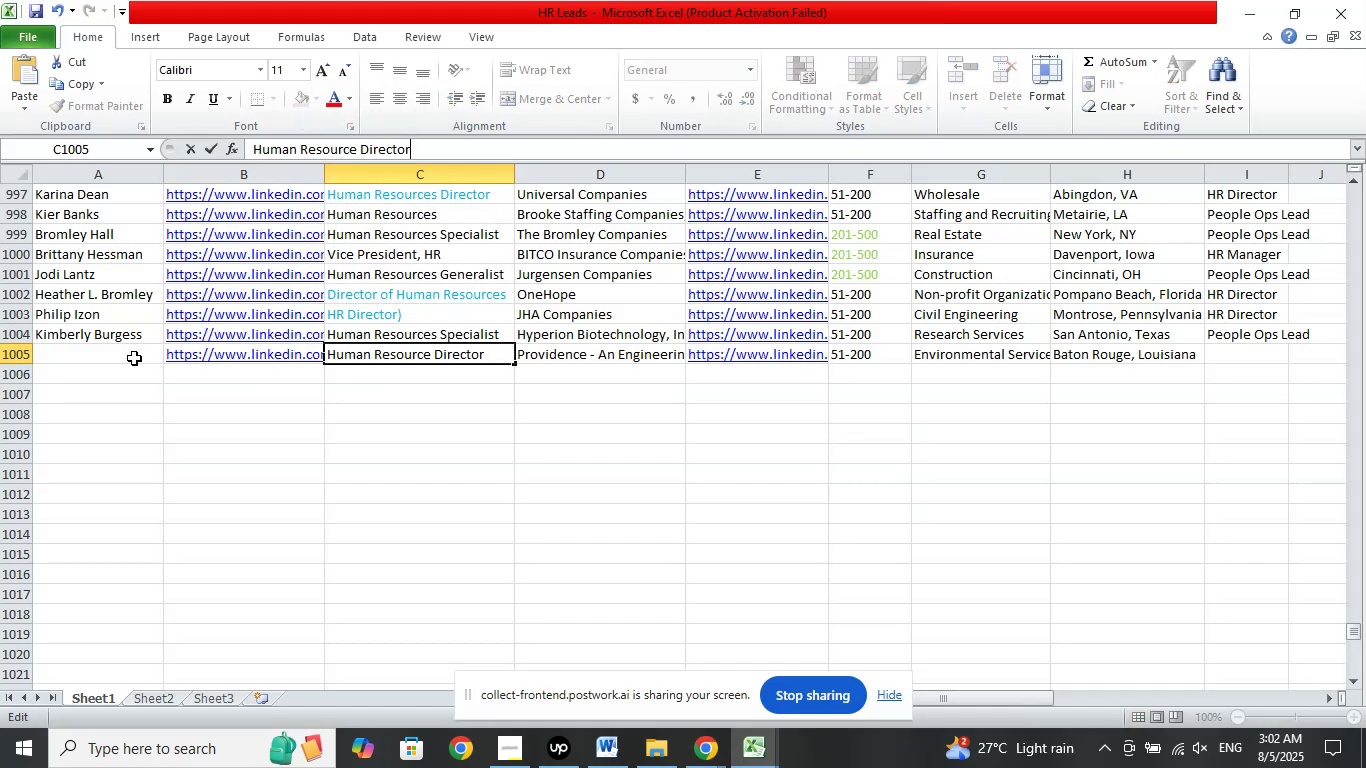 
left_click([134, 358])
 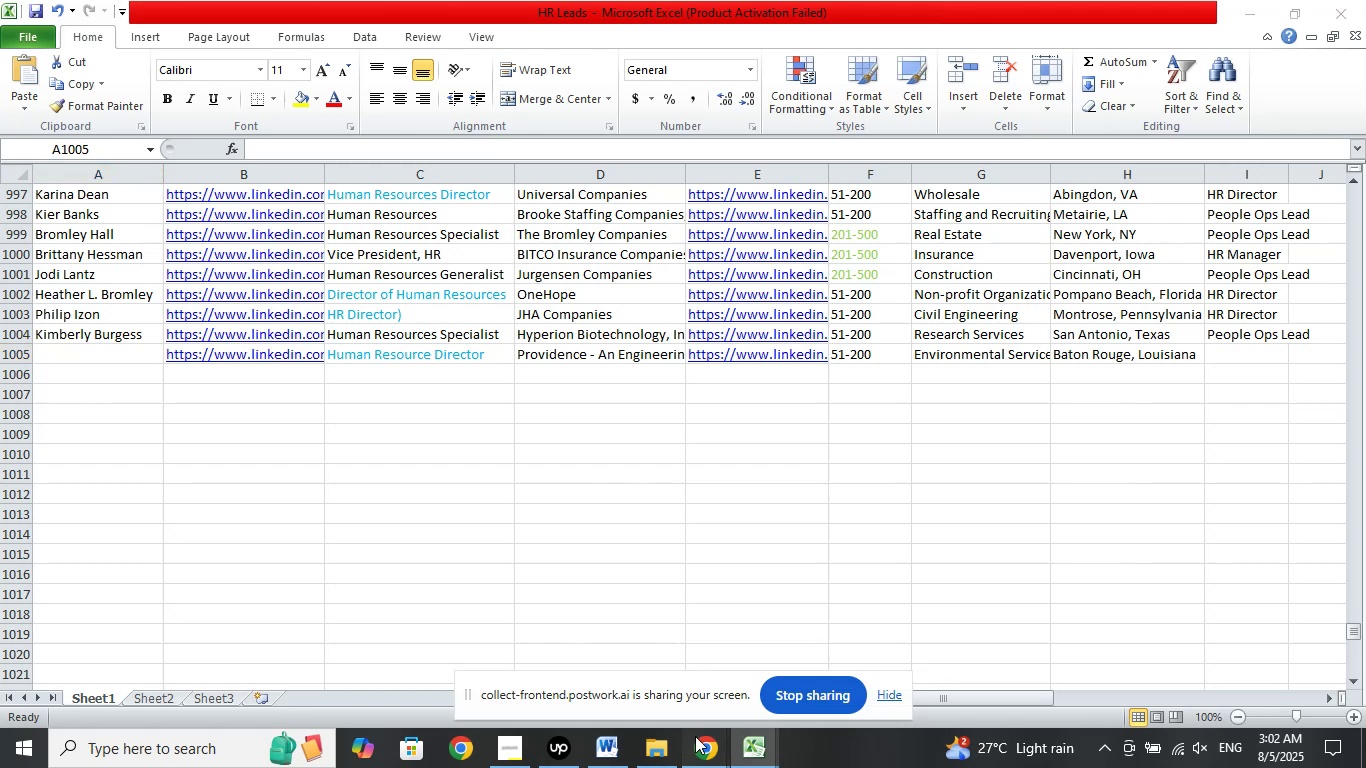 
double_click([597, 661])
 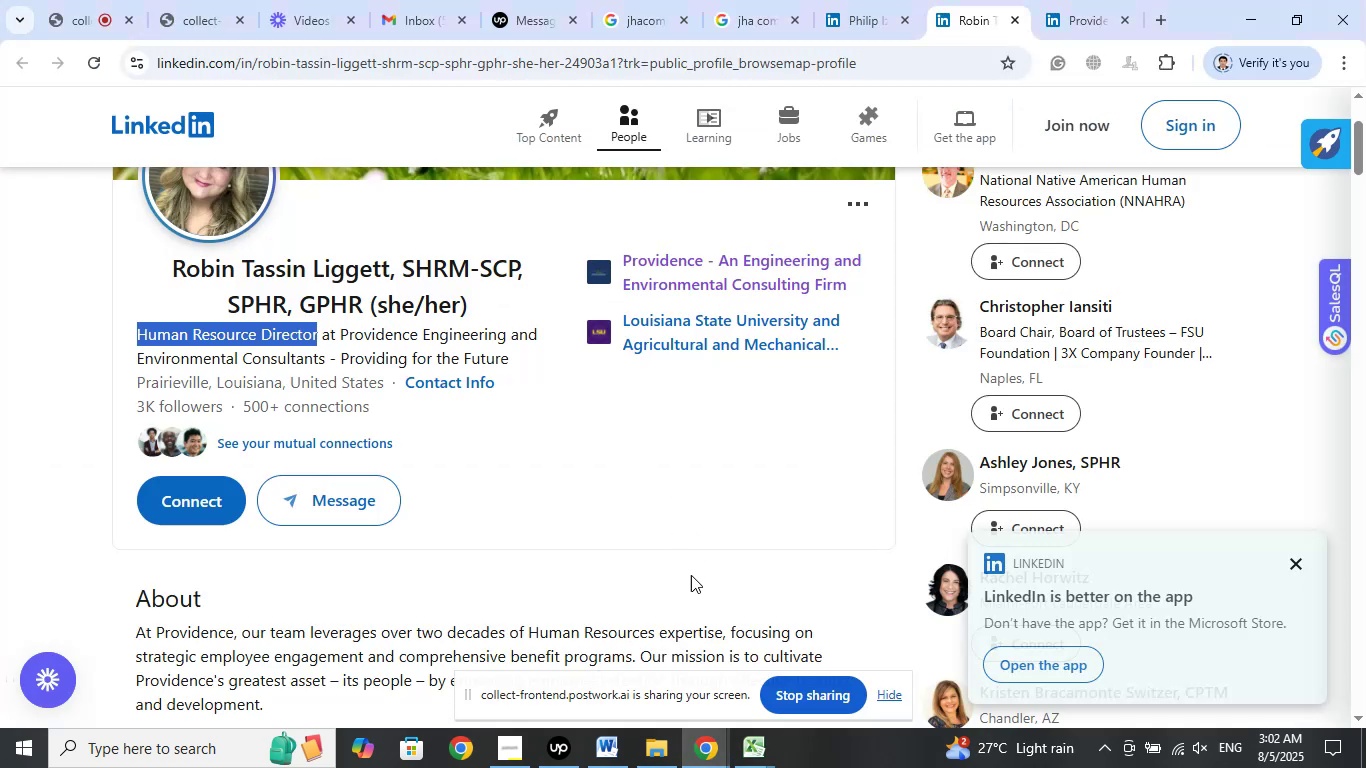 
left_click([751, 754])
 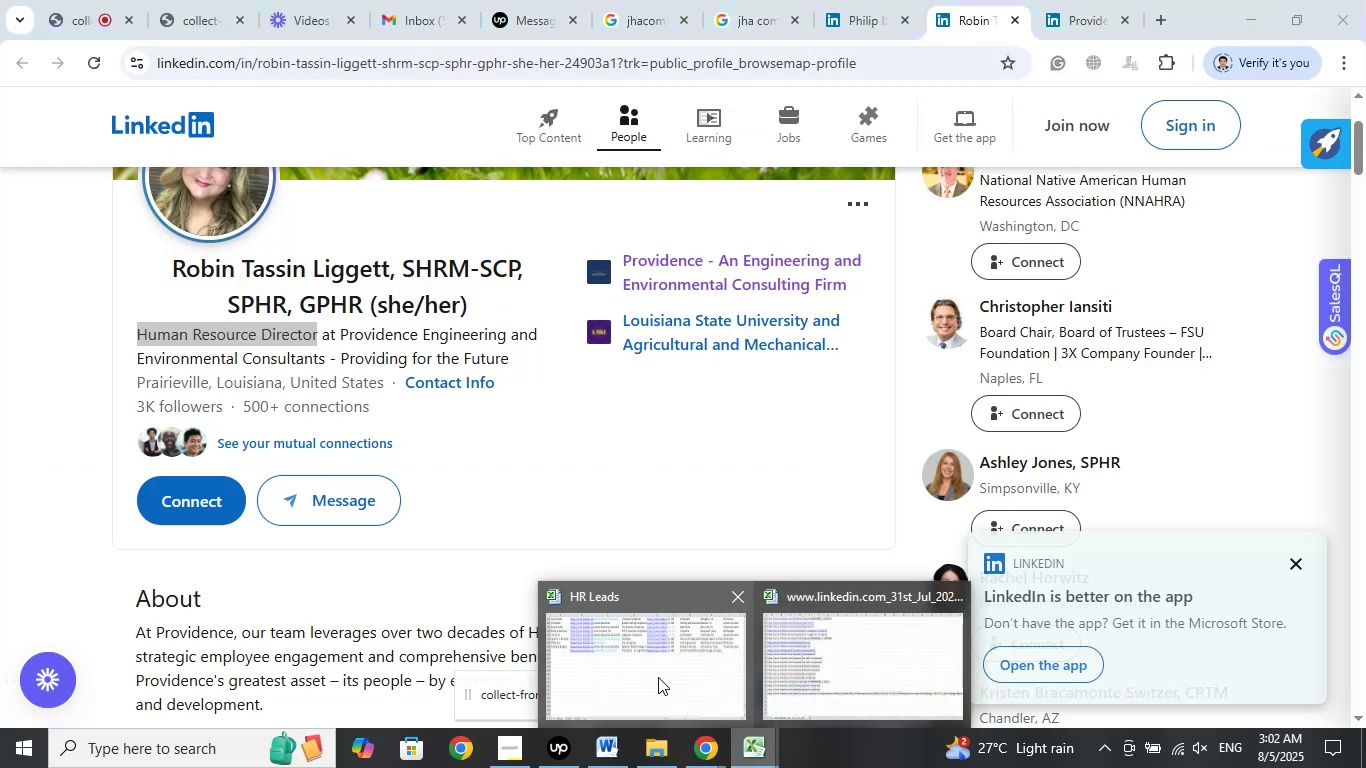 
left_click([658, 670])
 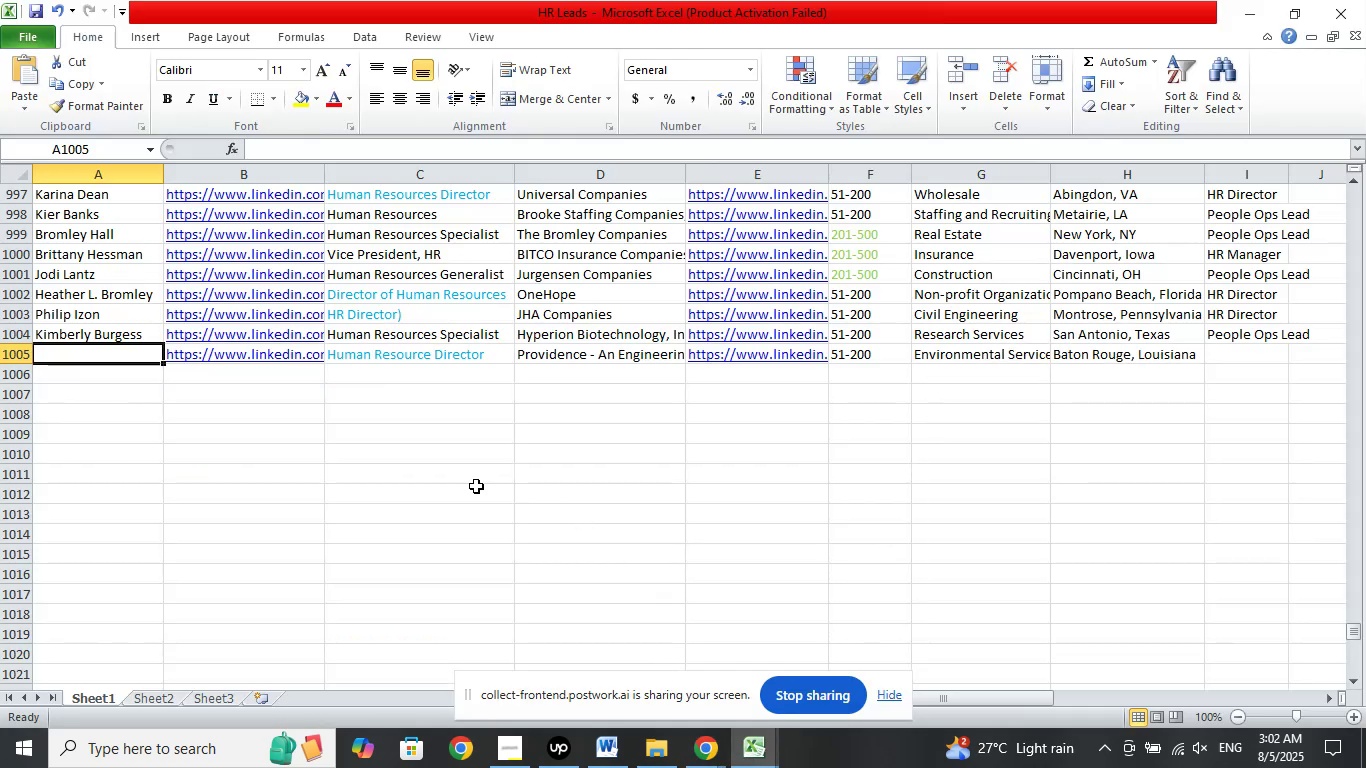 
type(Robin Tassin )
 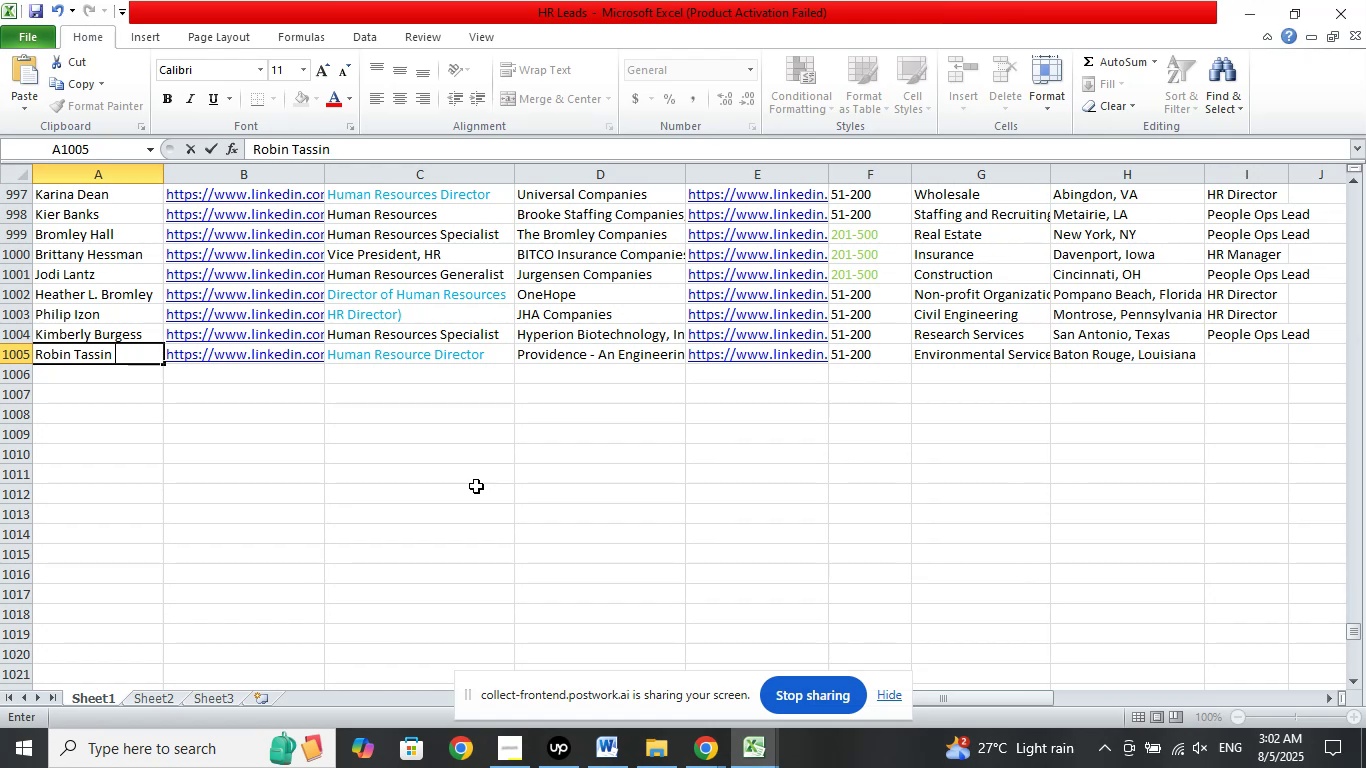 
double_click([620, 655])
 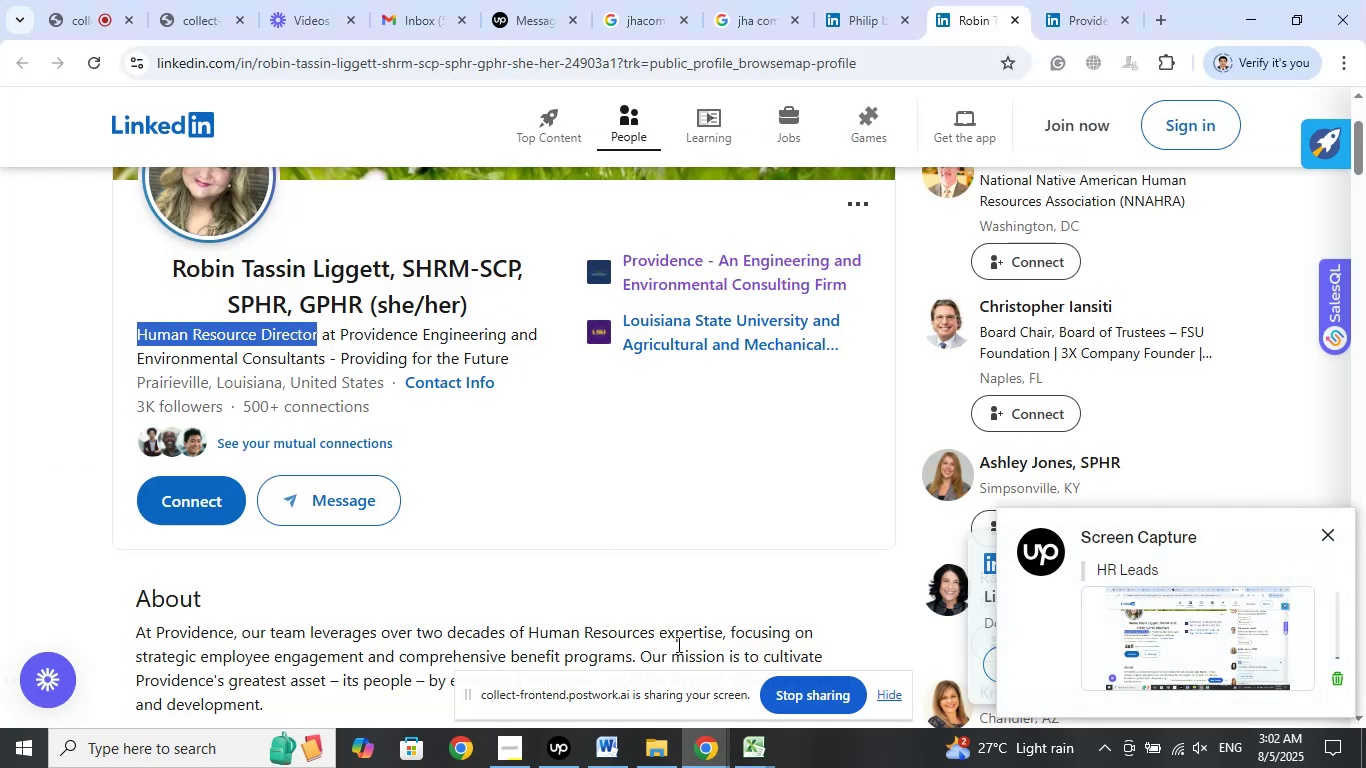 
double_click([686, 652])
 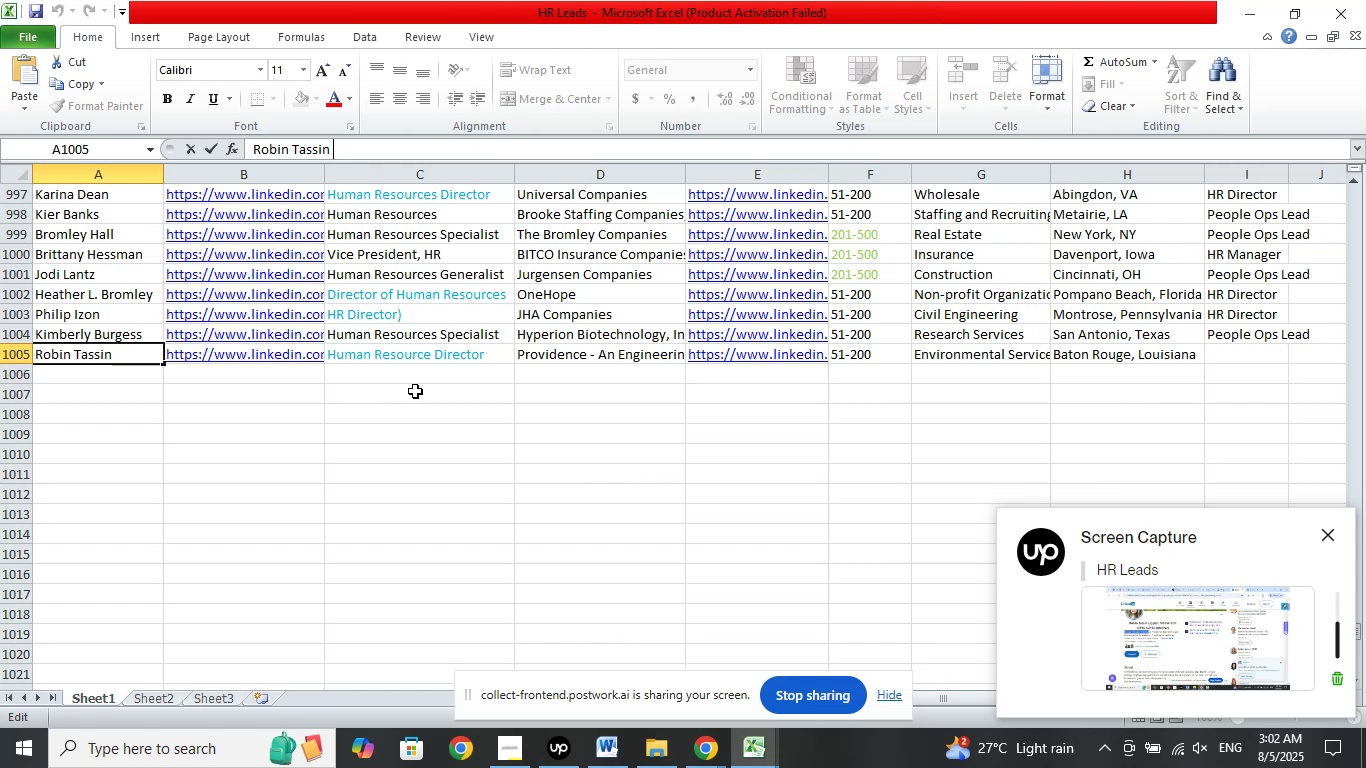 
type(Liggeet)
 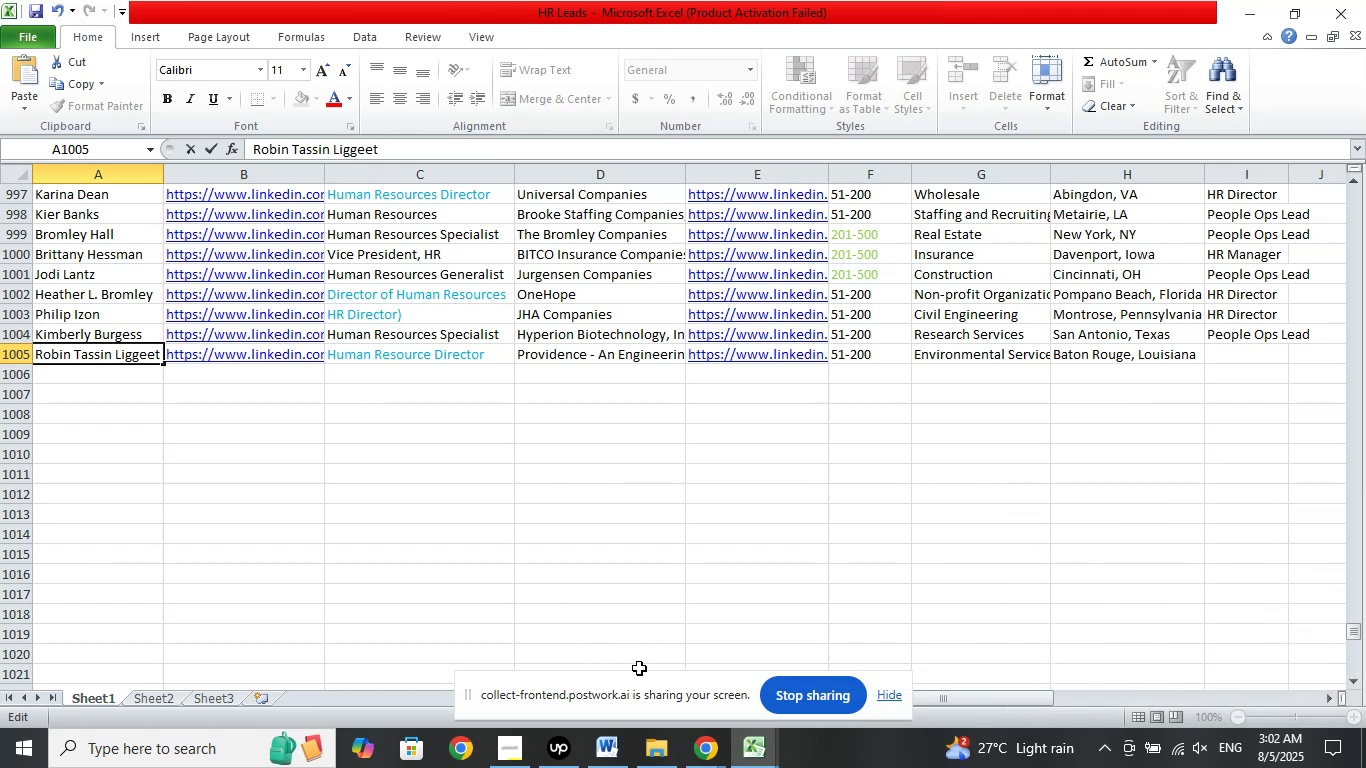 
left_click([708, 746])
 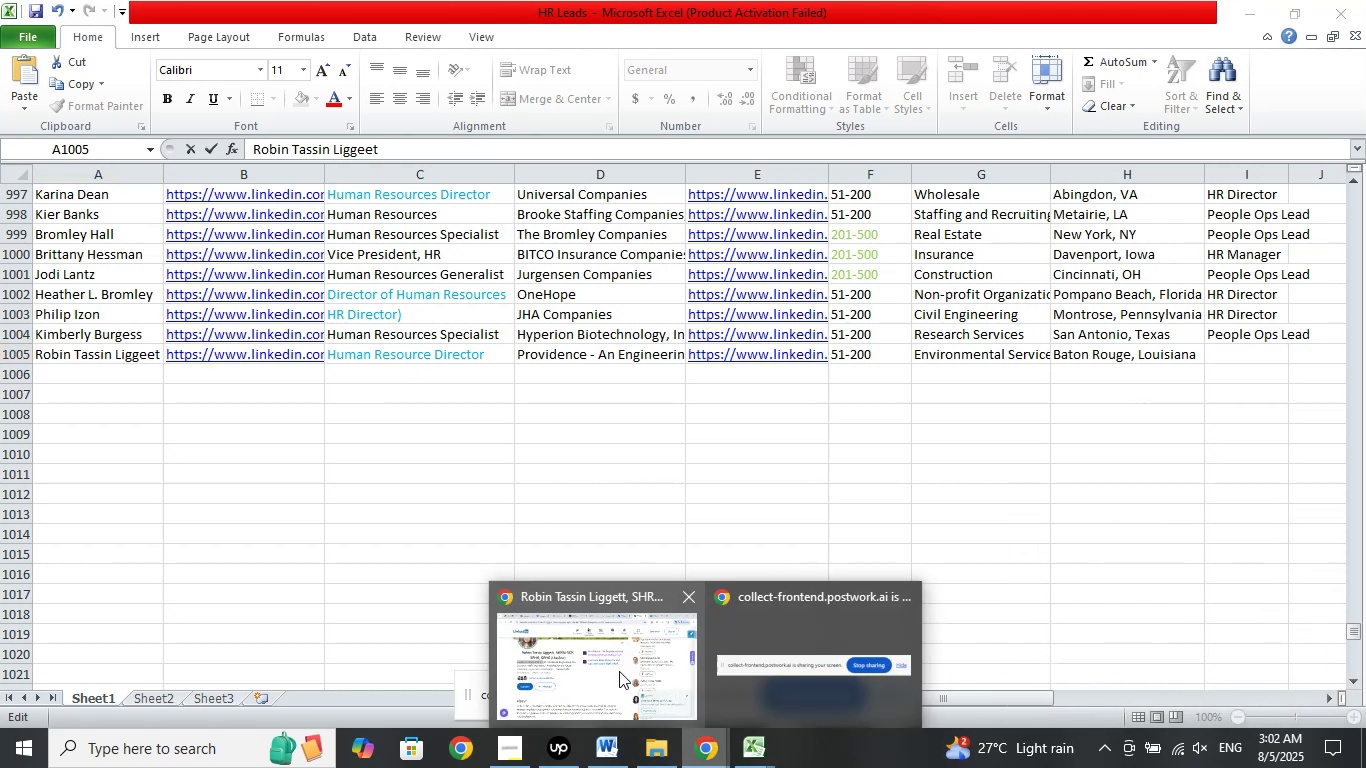 
left_click([619, 670])
 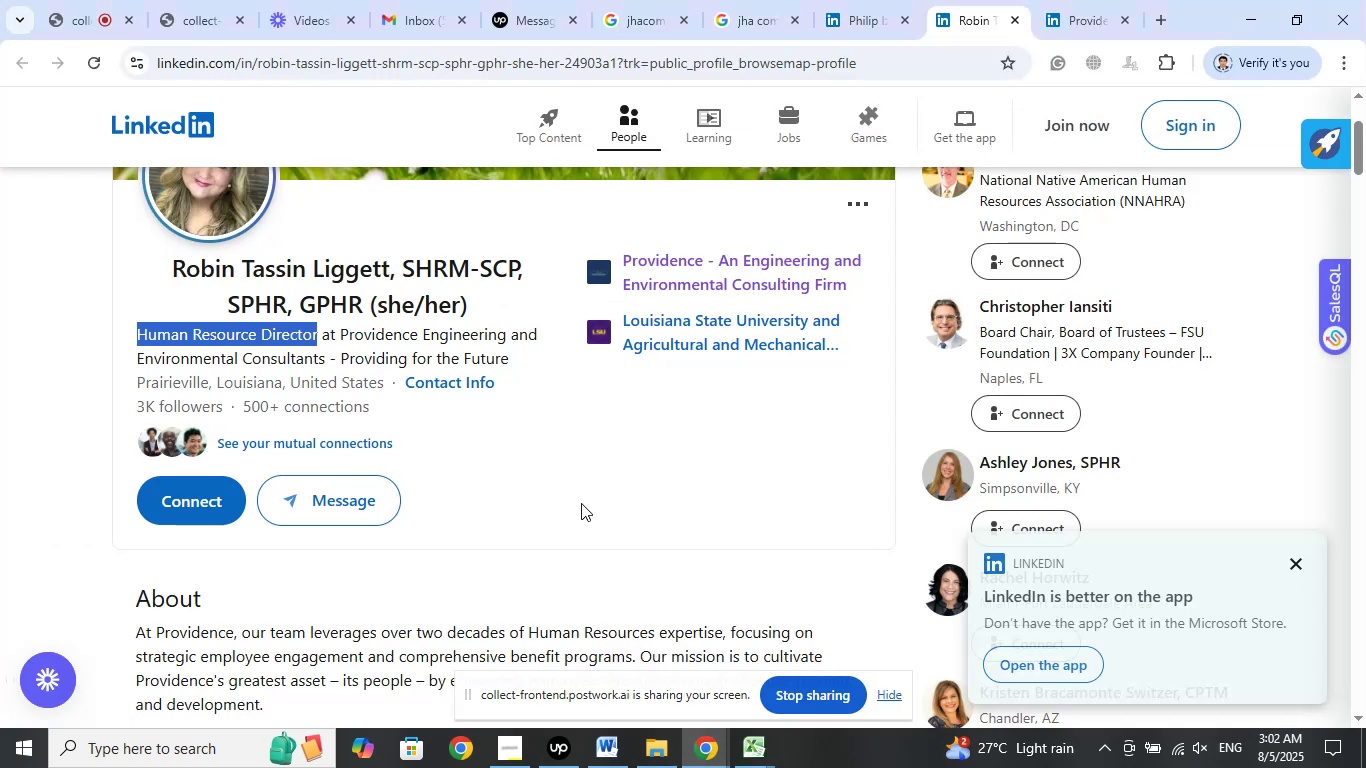 
left_click([756, 757])
 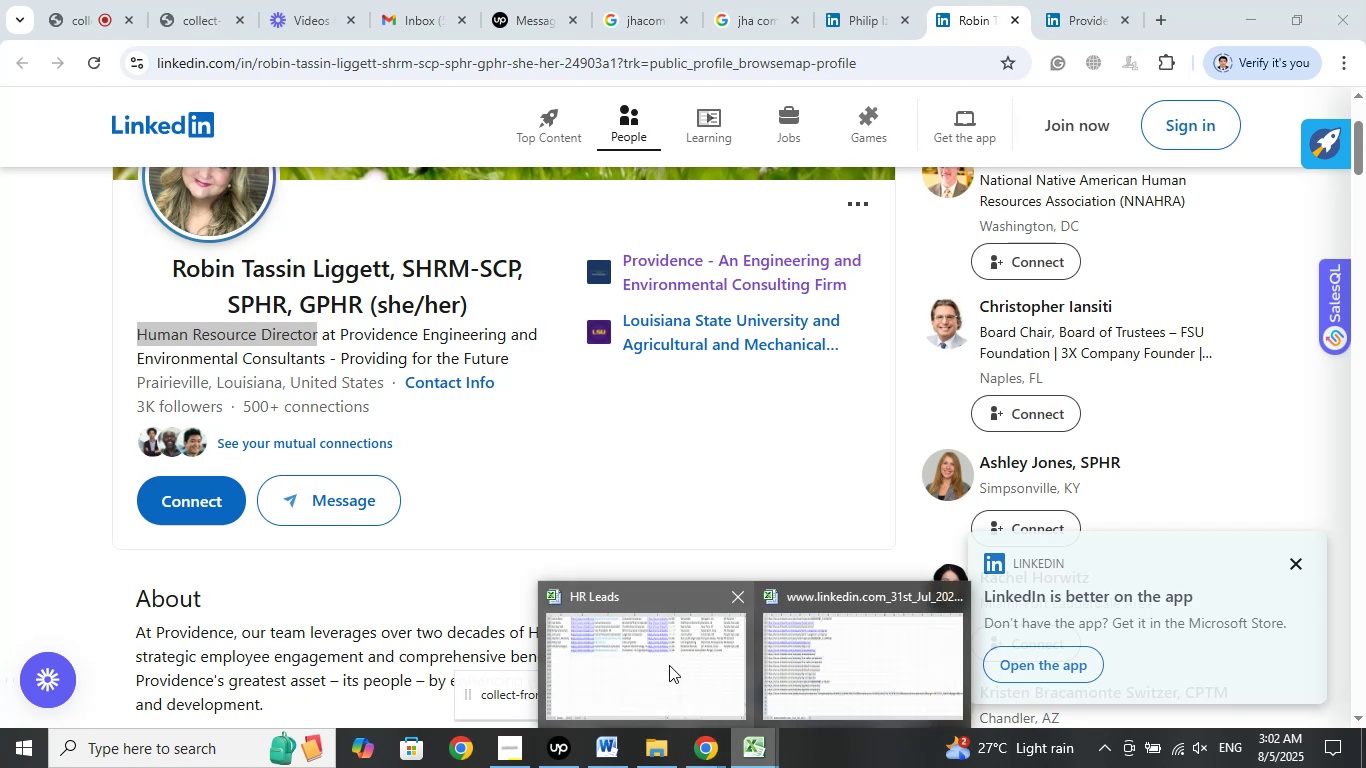 
left_click([669, 665])
 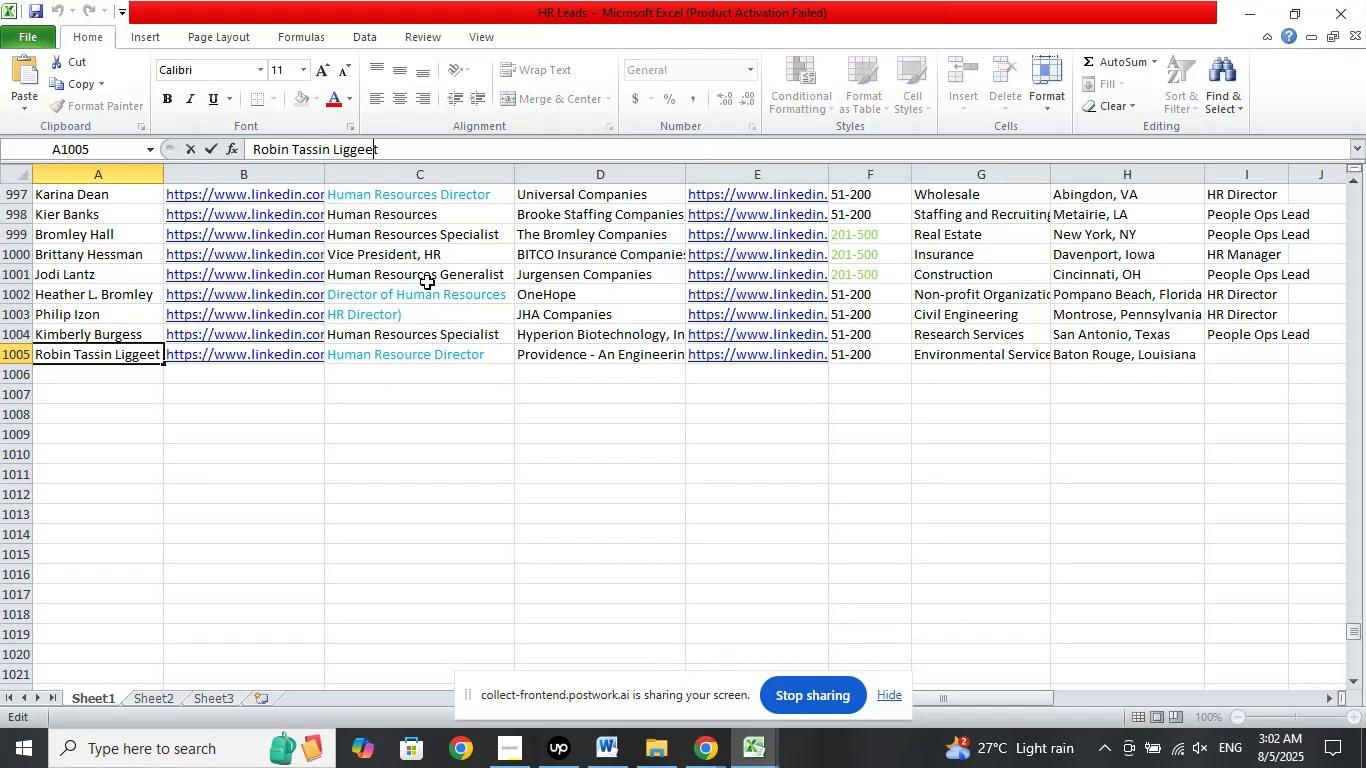 
key(Backspace)
 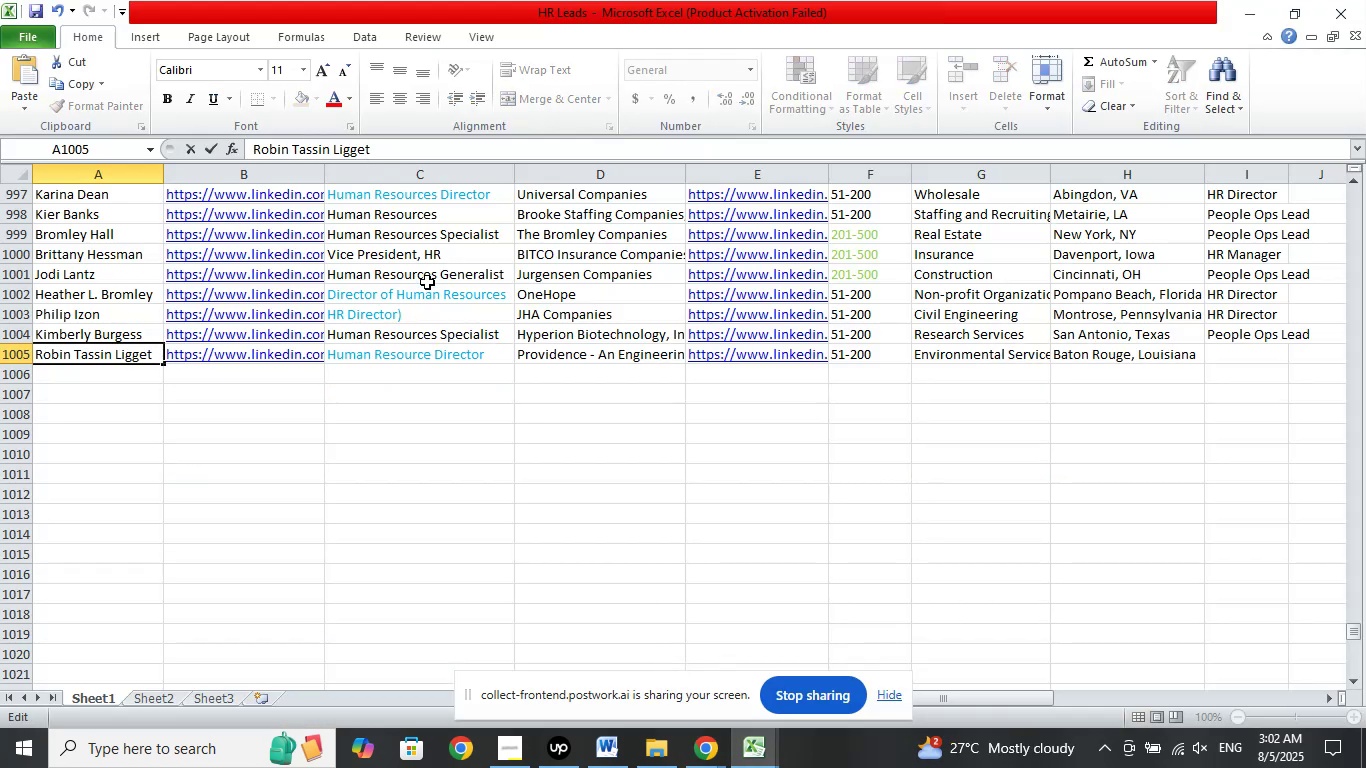 
key(T)
 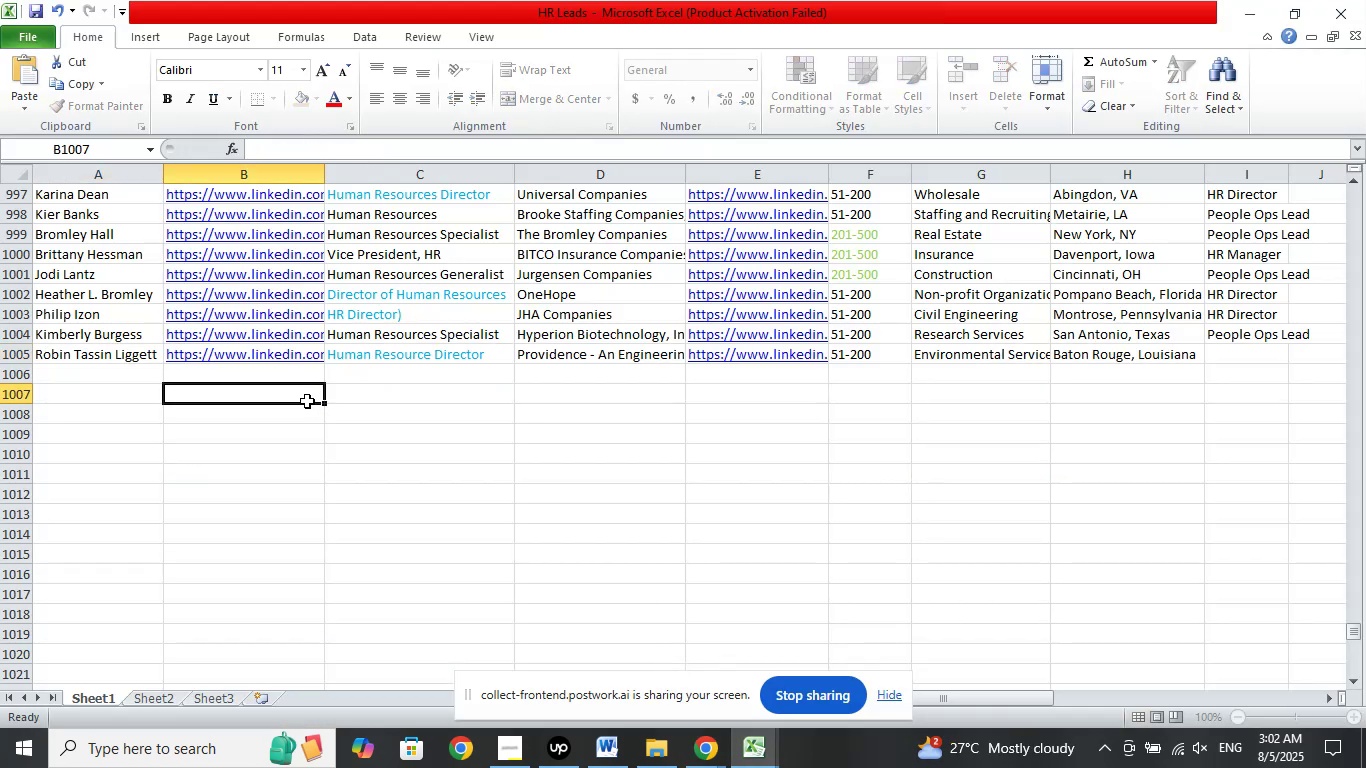 
left_click([119, 379])
 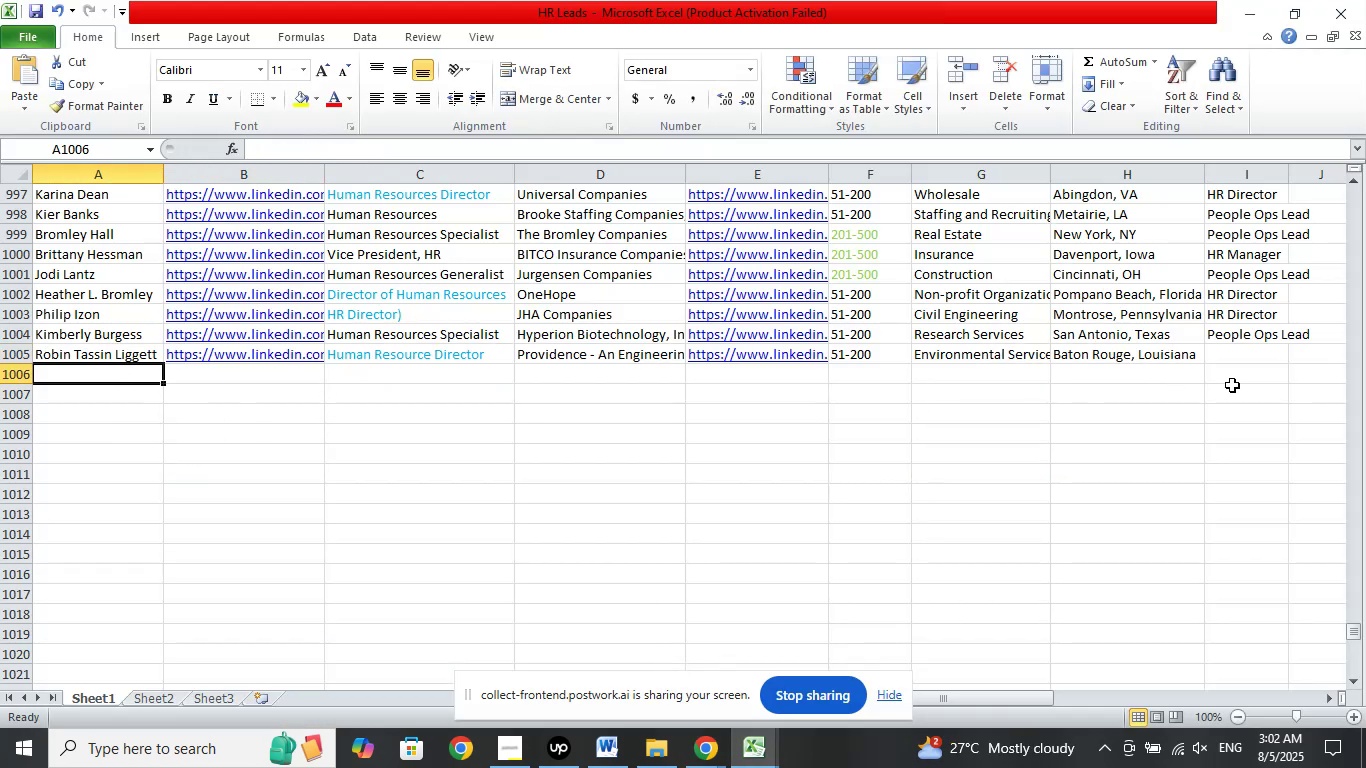 
left_click([1228, 358])
 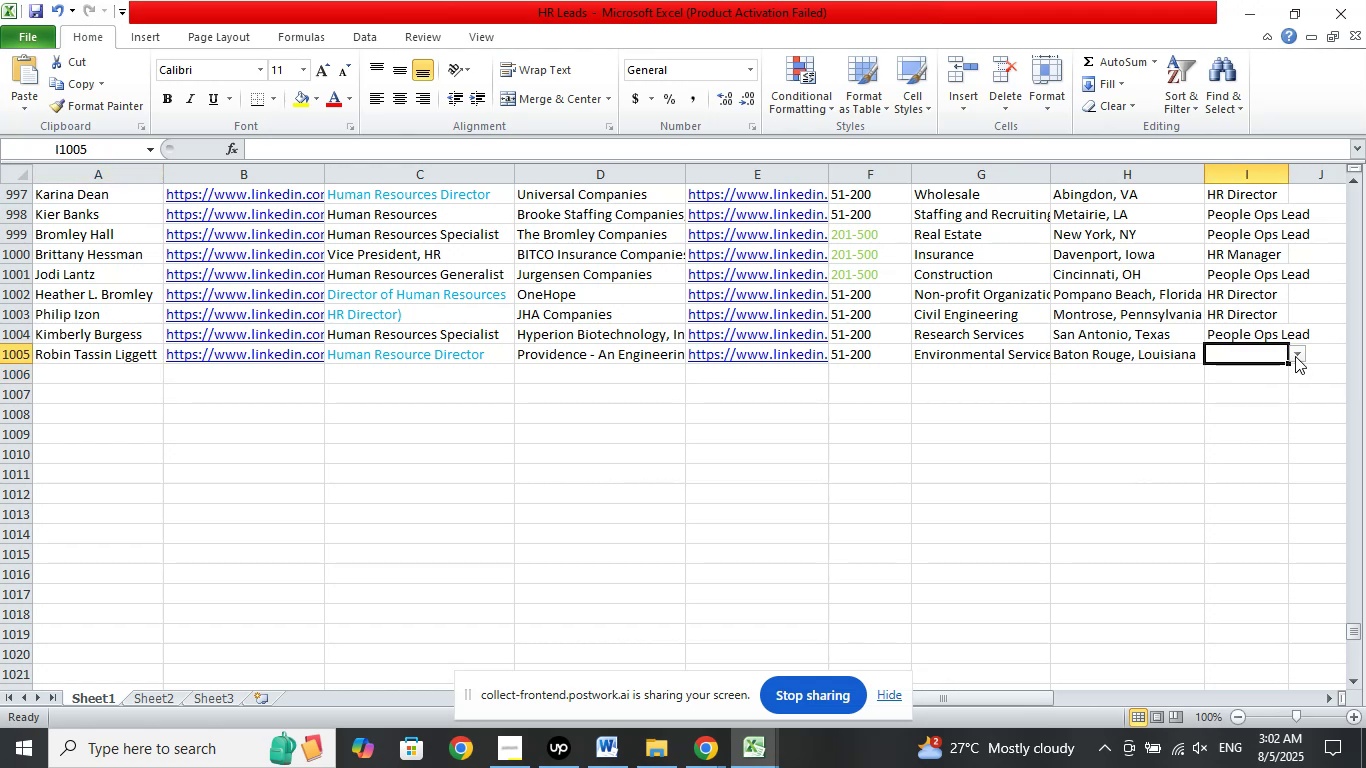 
left_click([1295, 356])
 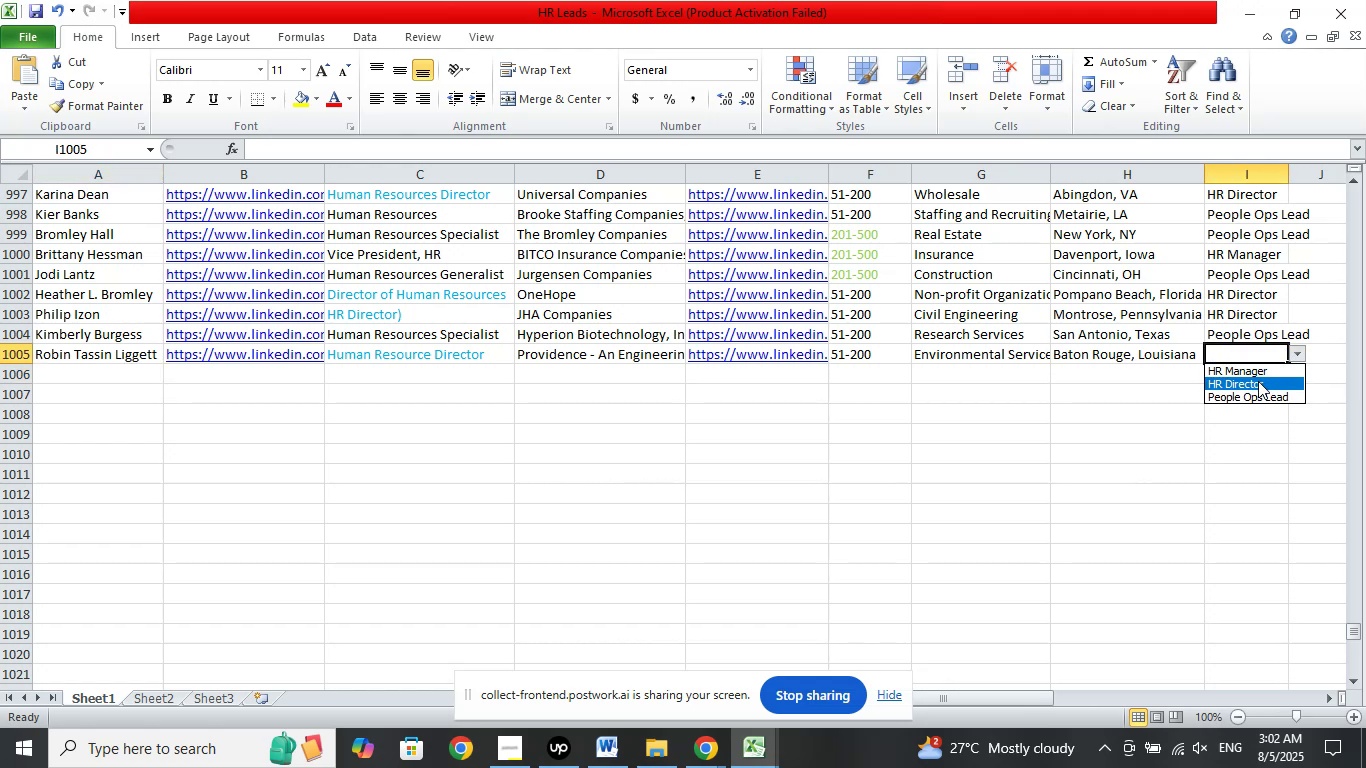 
left_click([1257, 382])
 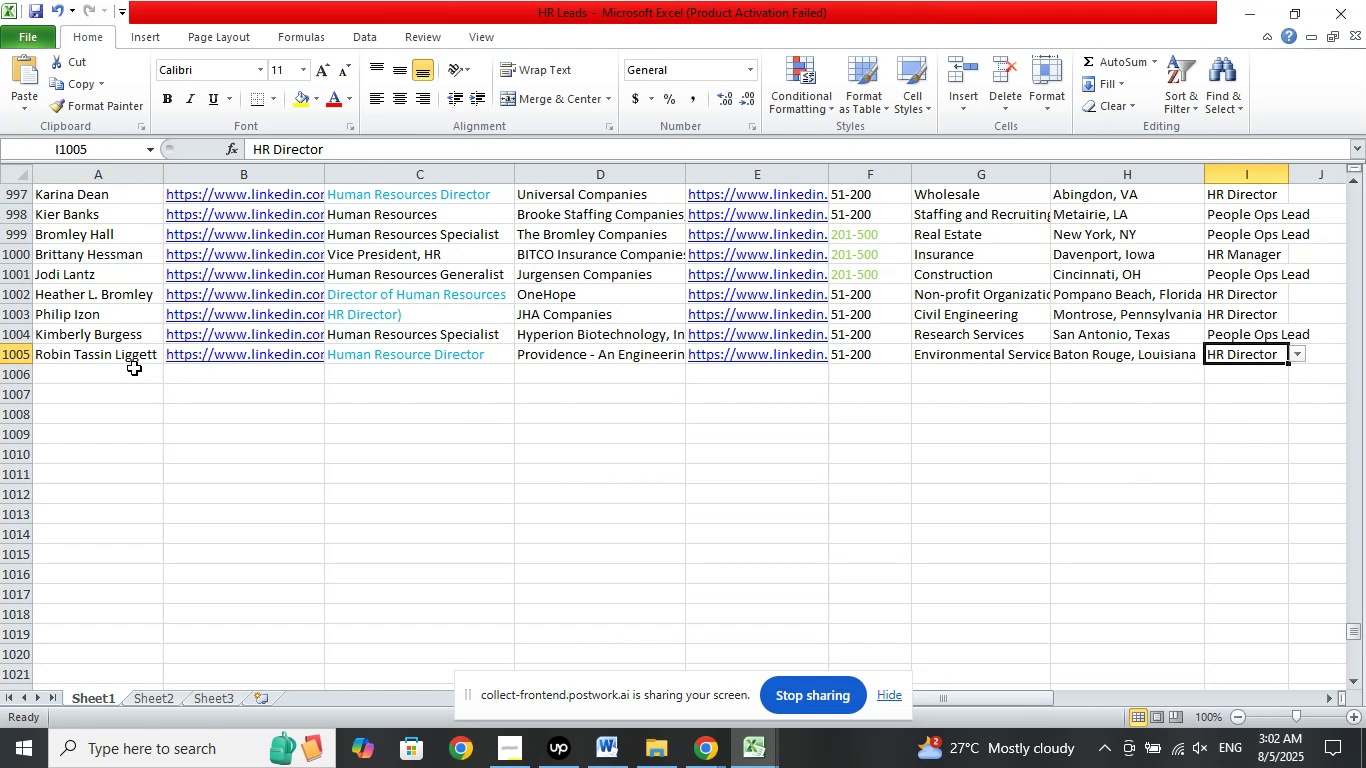 
left_click([132, 369])
 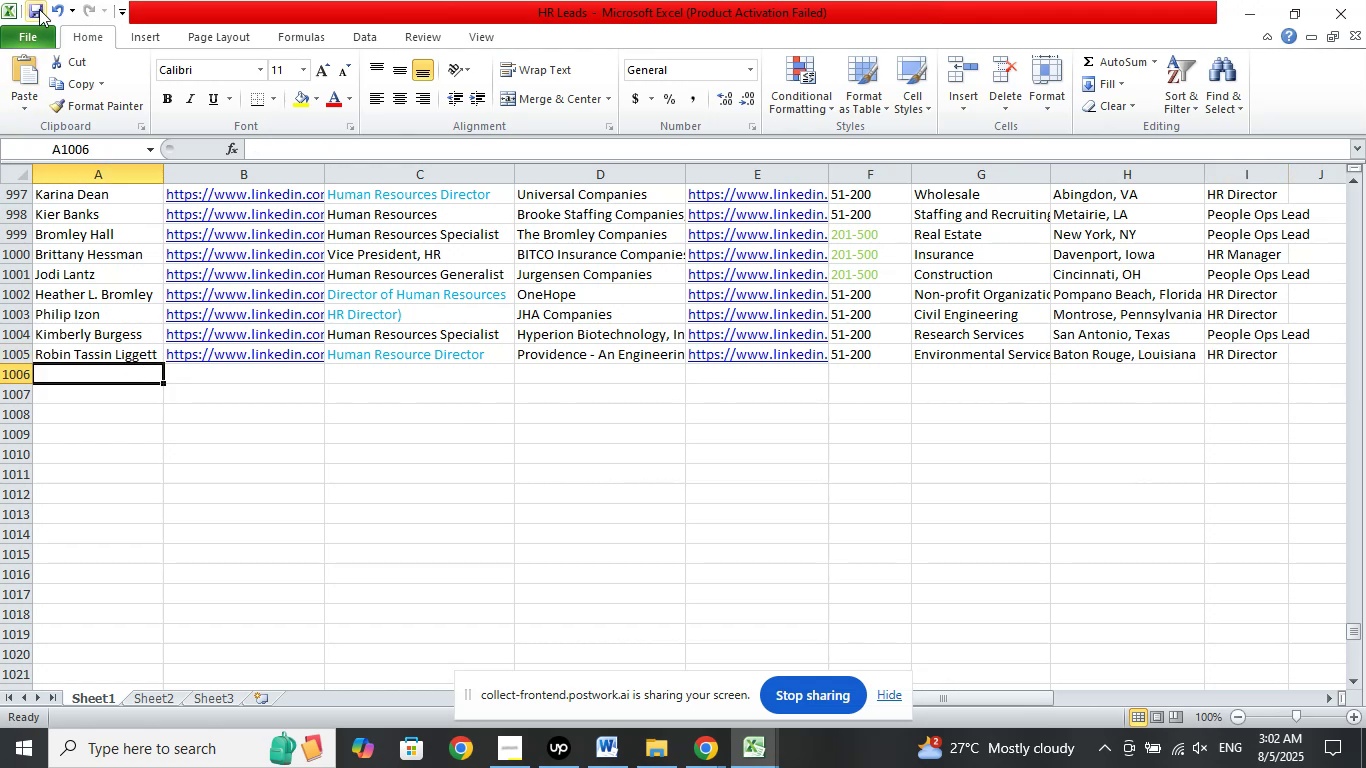 
left_click([40, 9])
 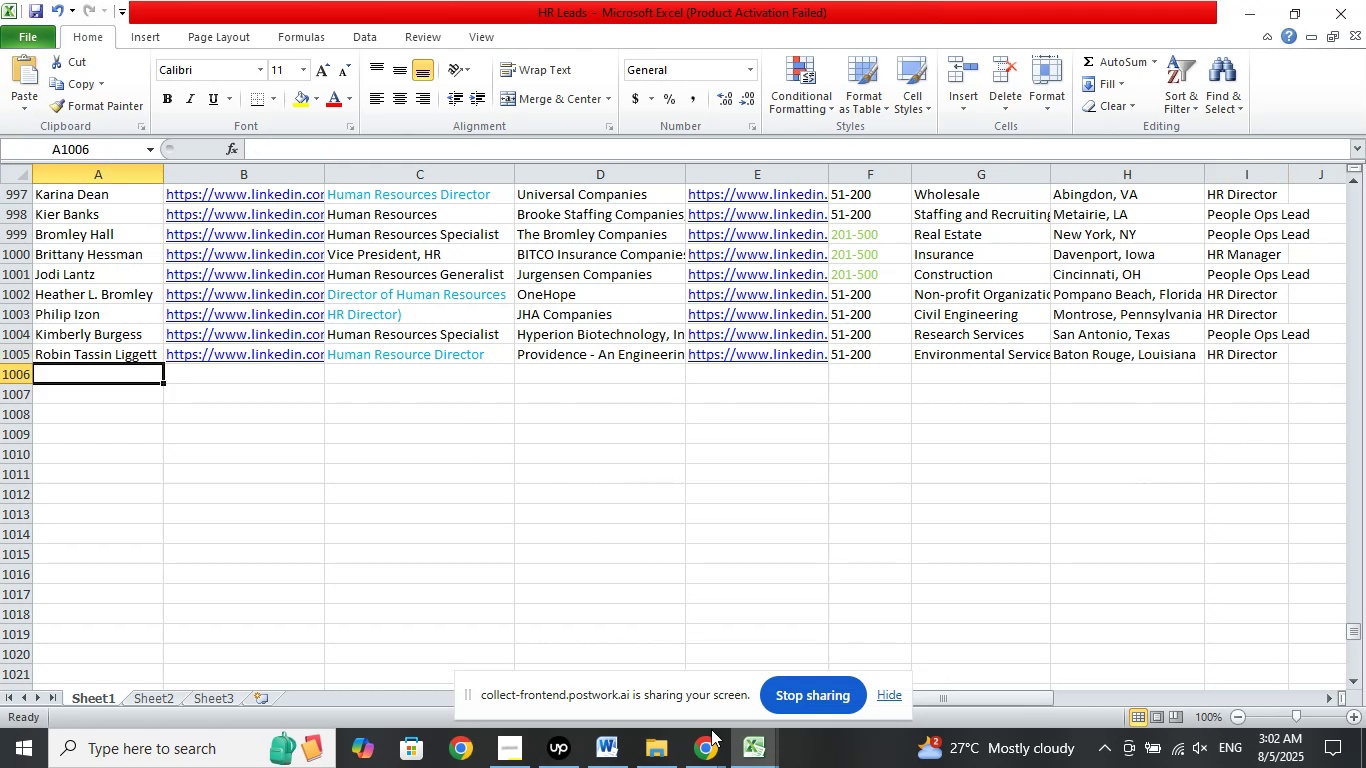 
left_click([712, 737])
 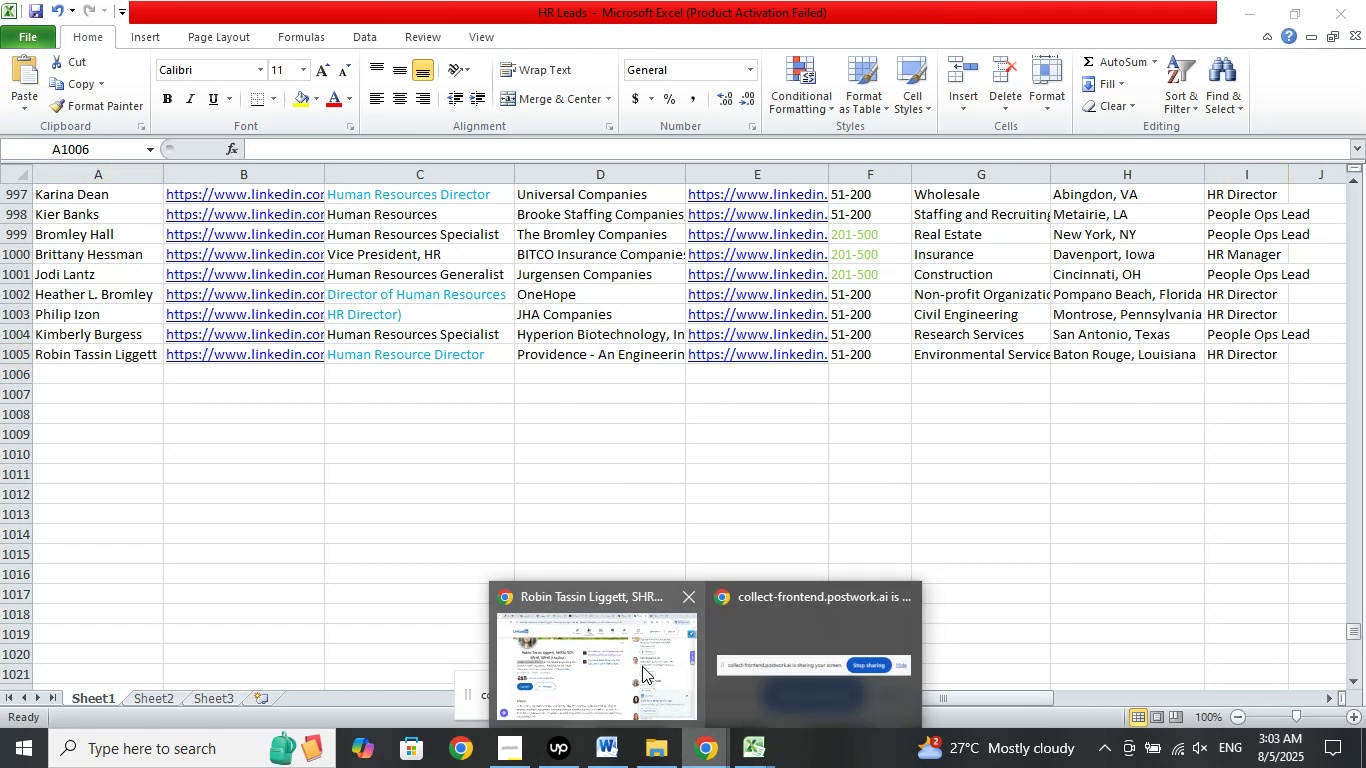 
left_click([642, 666])
 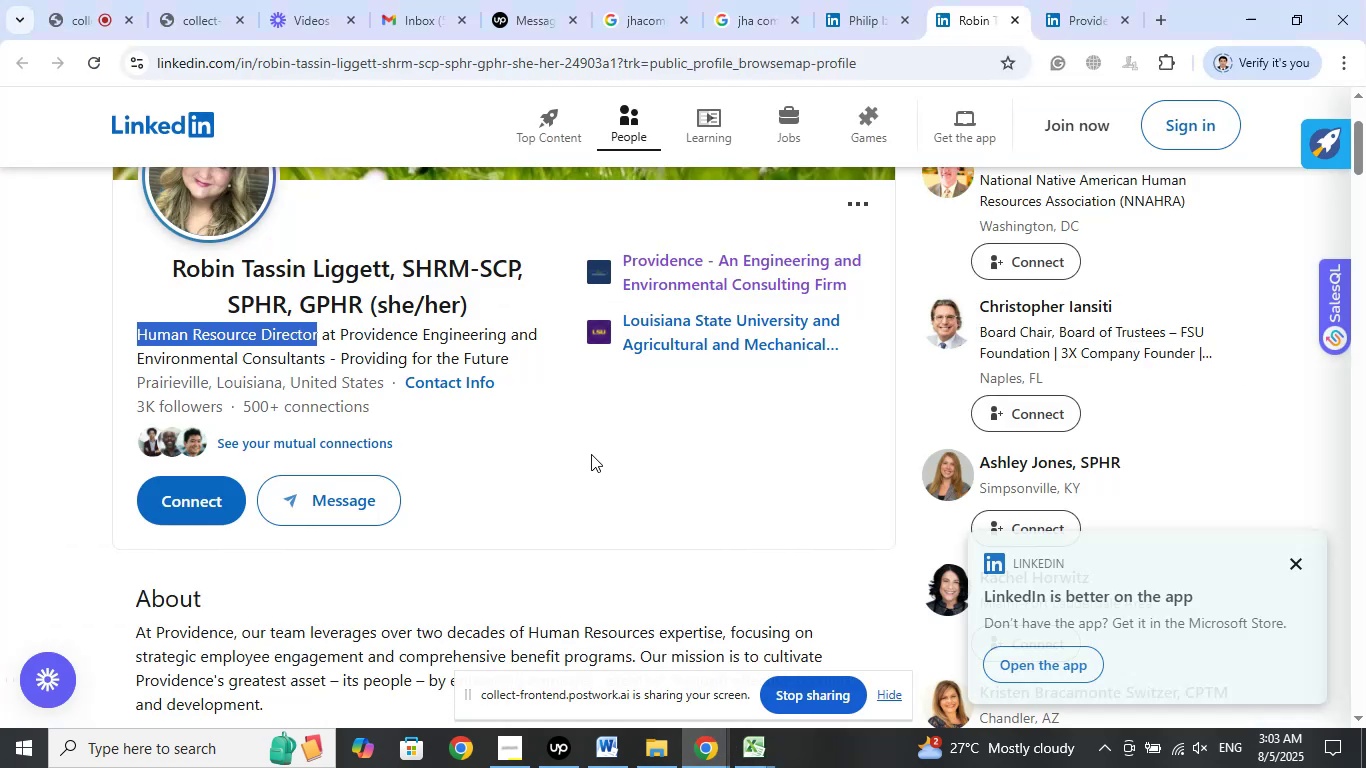 
scroll: coordinate [593, 451], scroll_direction: up, amount: 3.0
 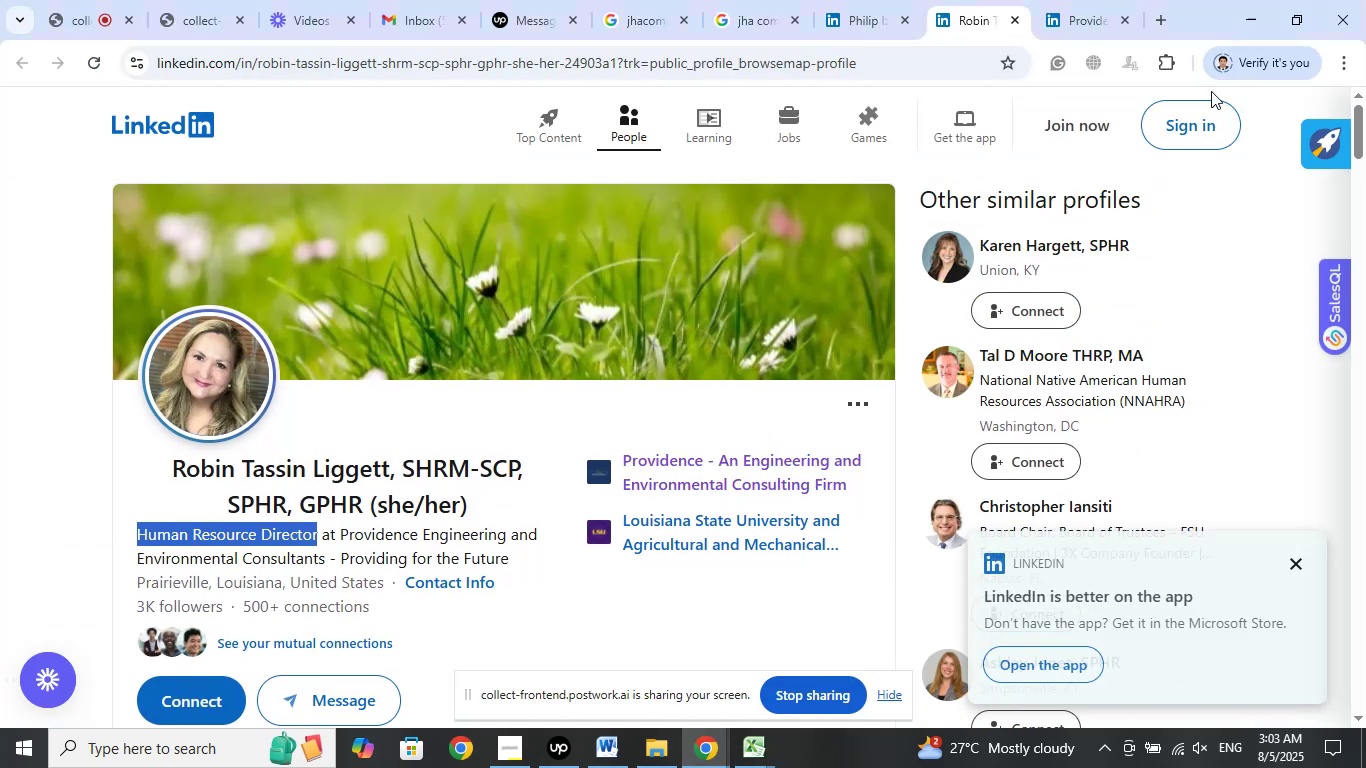 
left_click_drag(start_coordinate=[1086, 0], to_coordinate=[1088, 5])
 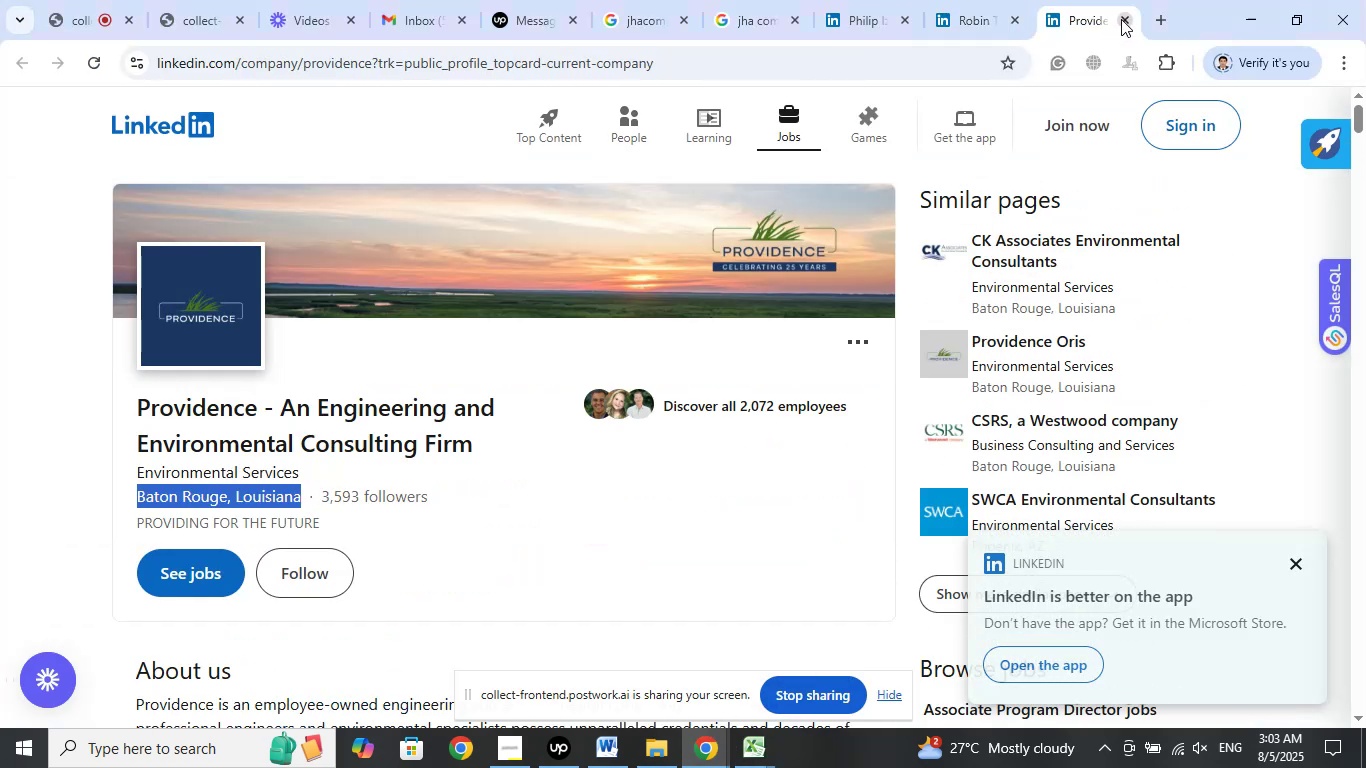 
left_click([1121, 19])
 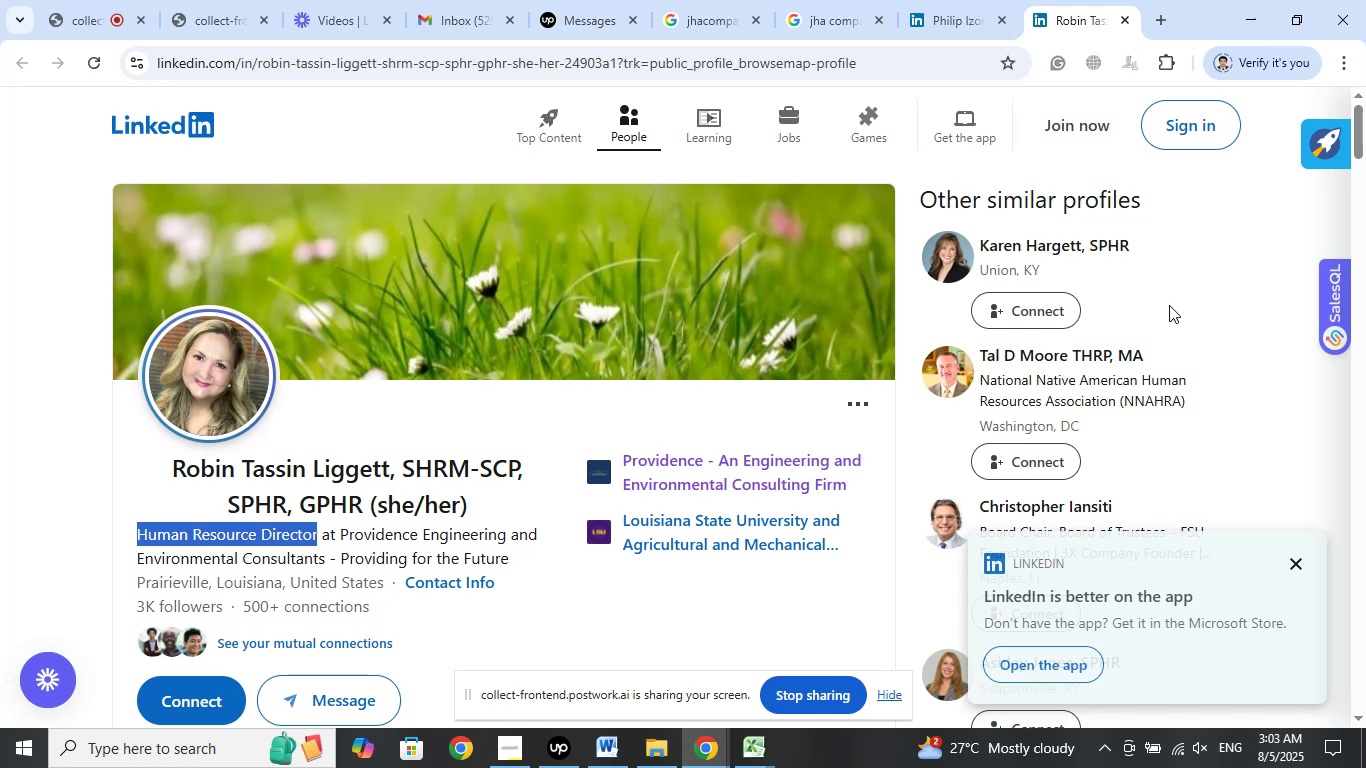 
scroll: coordinate [1169, 302], scroll_direction: up, amount: 1.0
 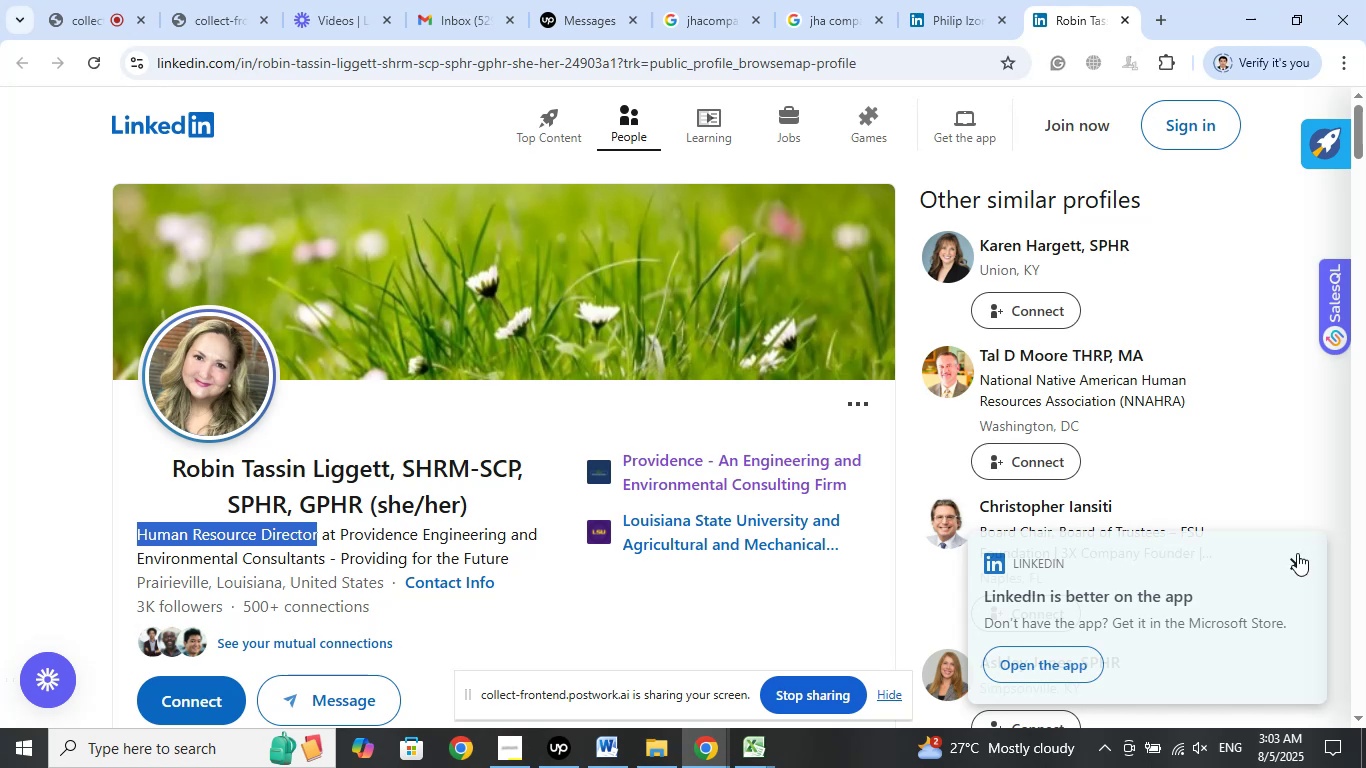 
left_click([1295, 558])
 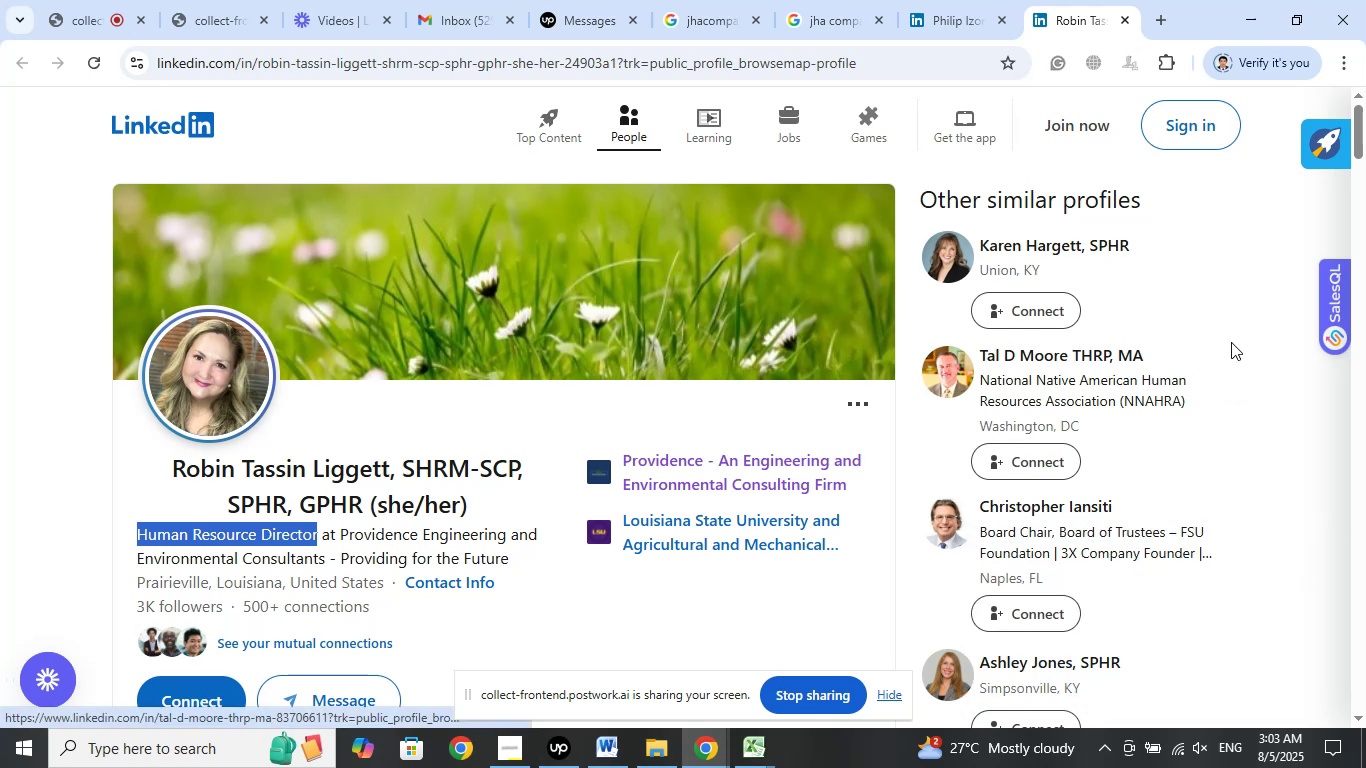 
scroll: coordinate [1231, 342], scroll_direction: down, amount: 2.0
 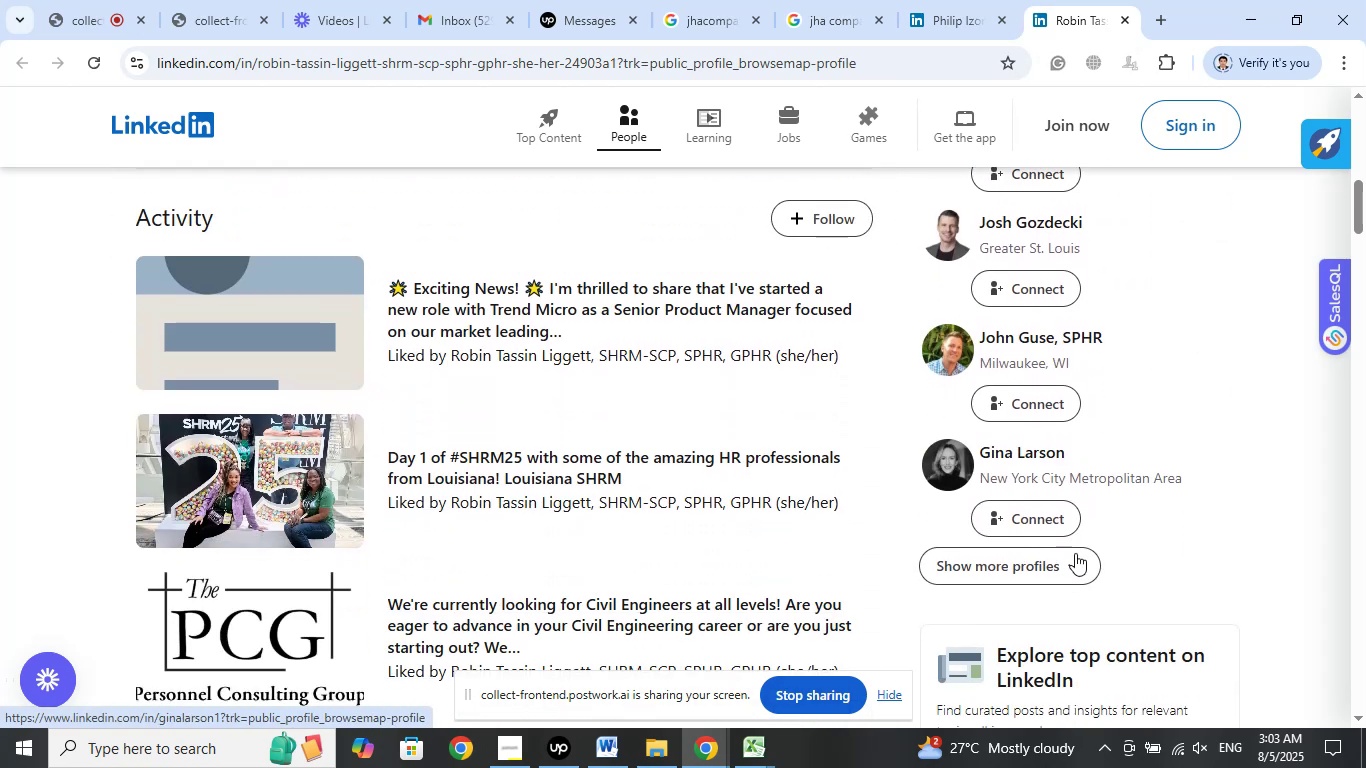 
left_click([1068, 553])
 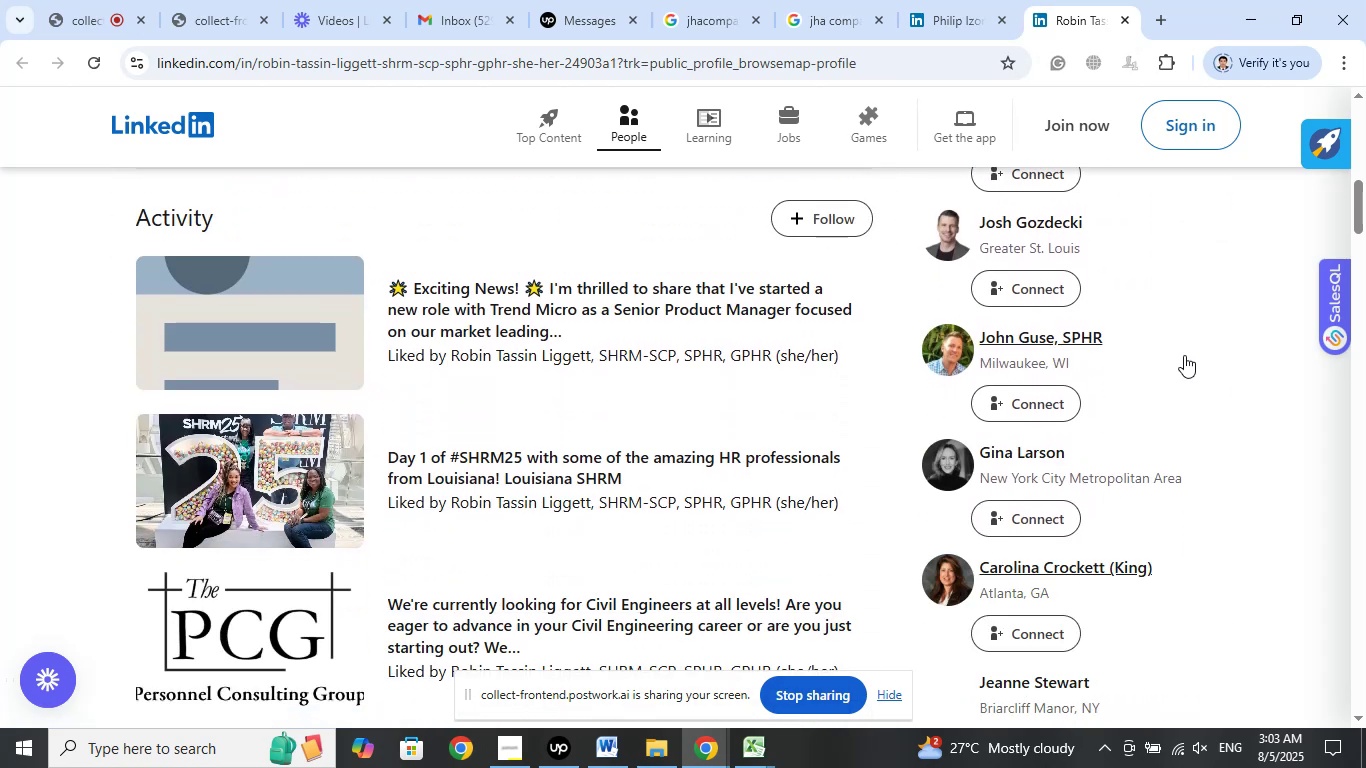 
scroll: coordinate [1246, 394], scroll_direction: down, amount: 10.0
 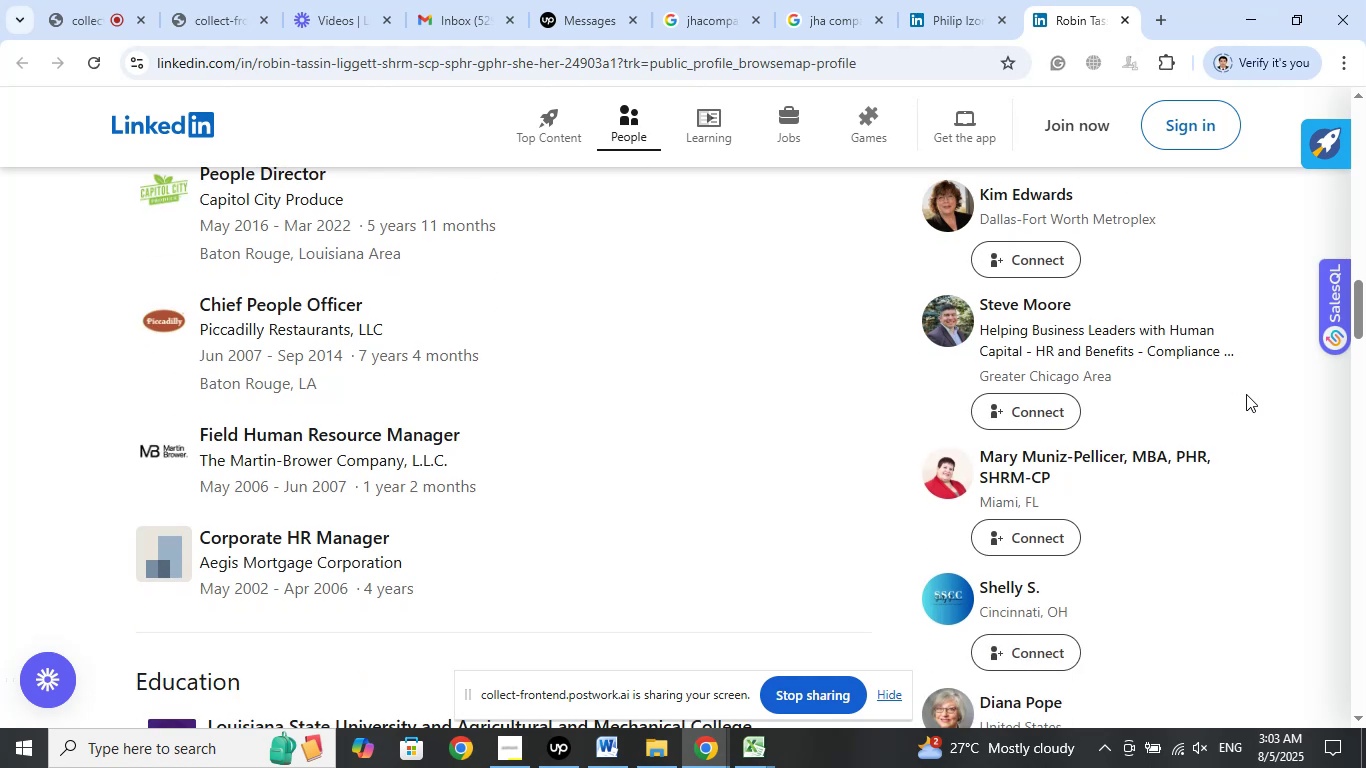 
scroll: coordinate [1252, 389], scroll_direction: down, amount: 5.0
 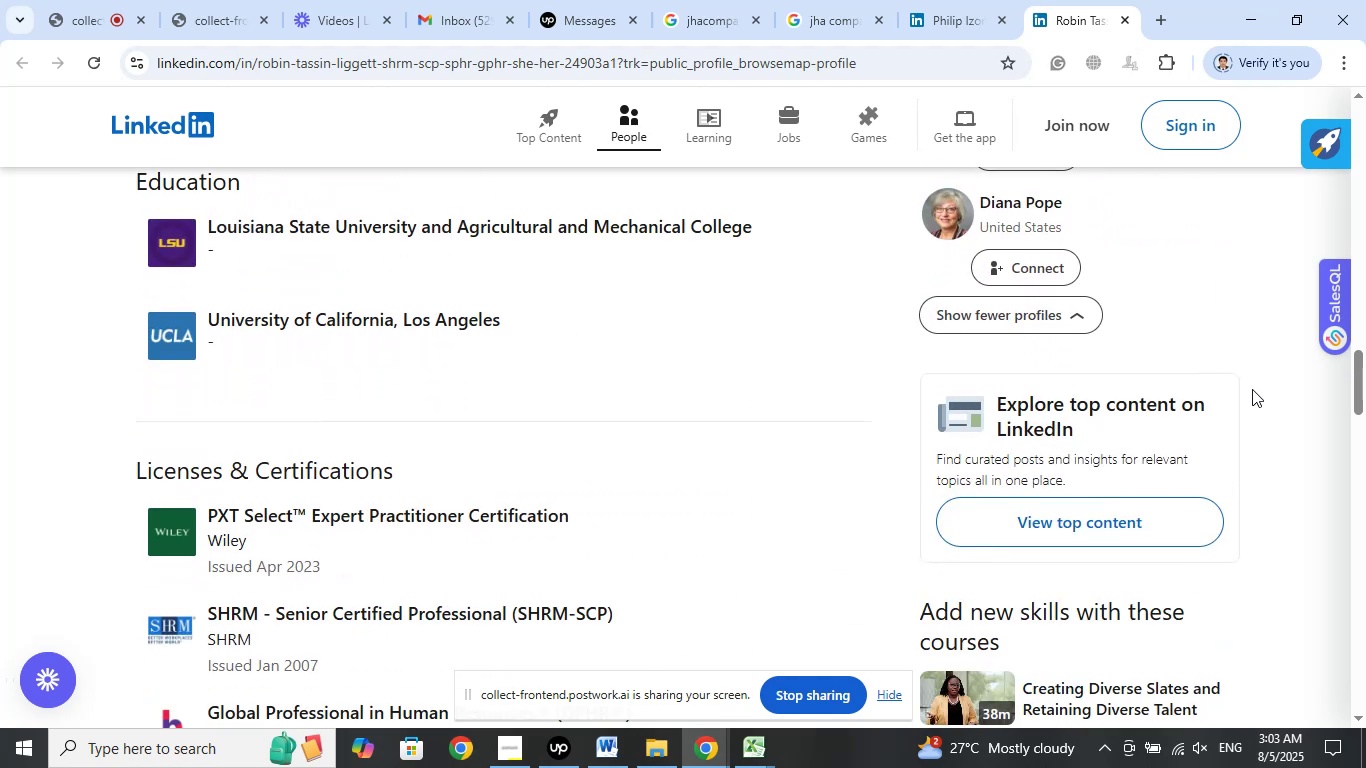 
scroll: coordinate [1167, 336], scroll_direction: up, amount: 17.0
 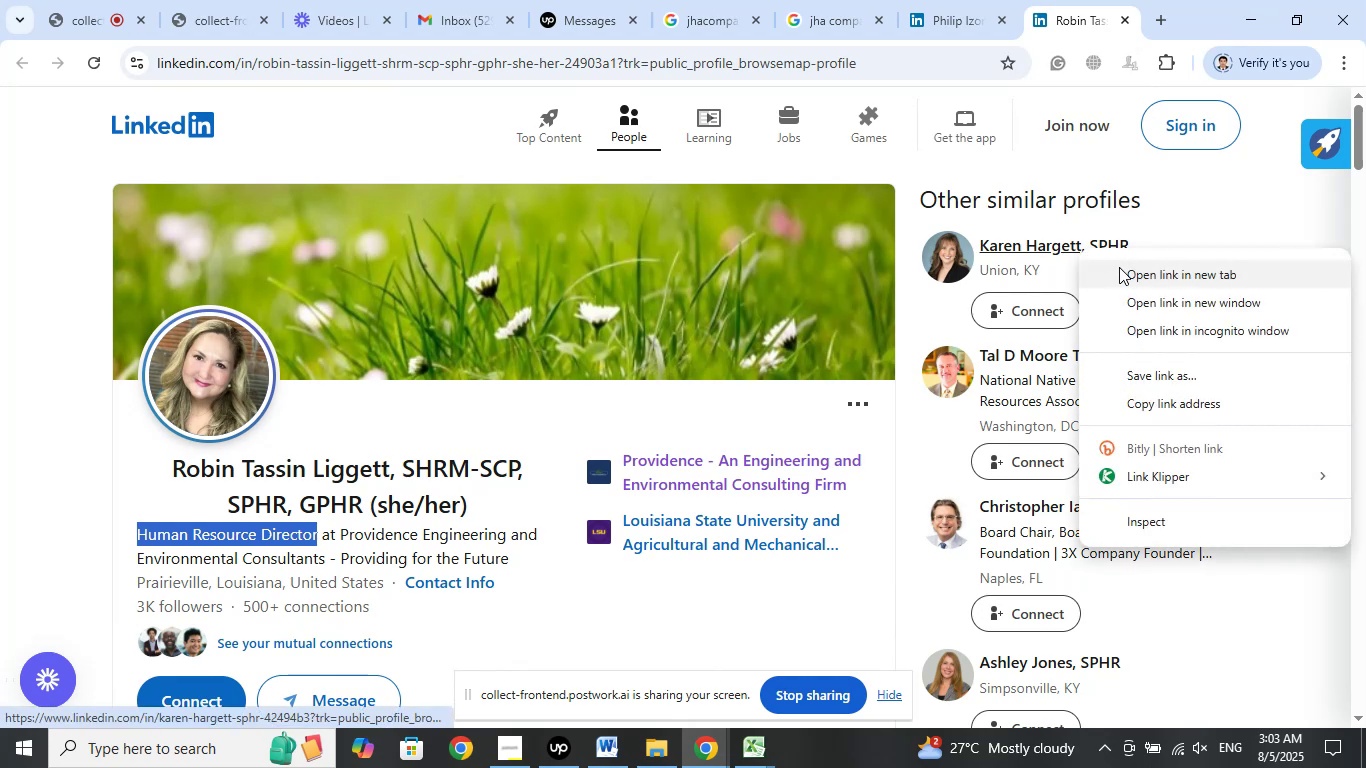 
left_click([1119, 267])
 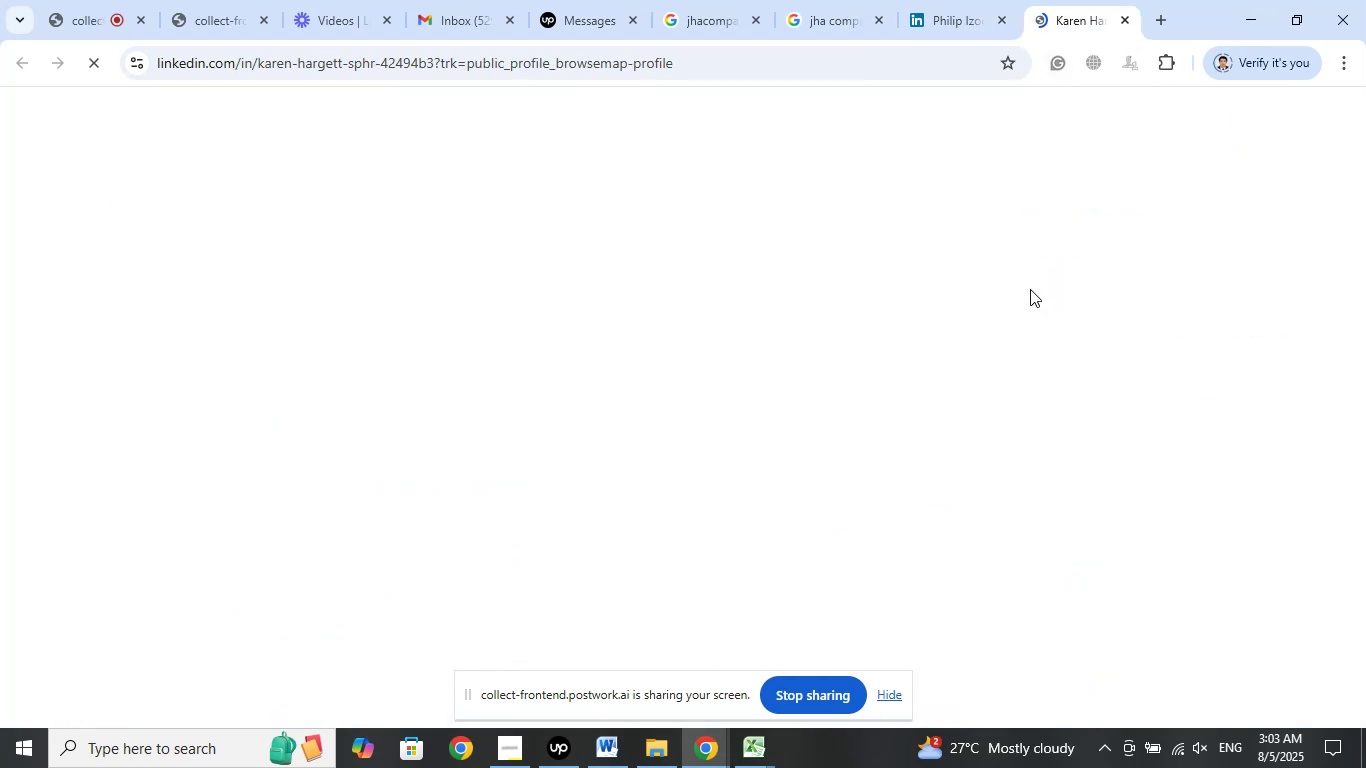 
wait(5.01)
 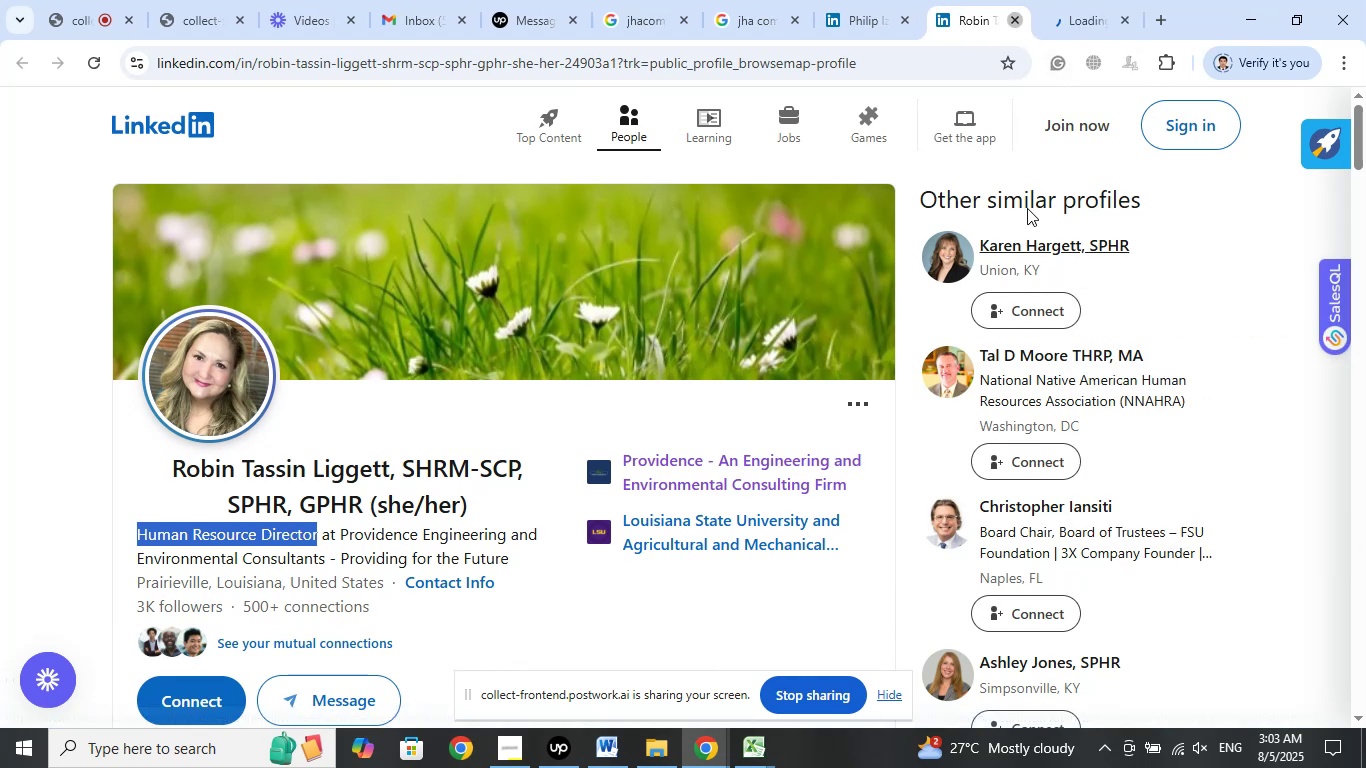 
left_click([92, 0])
 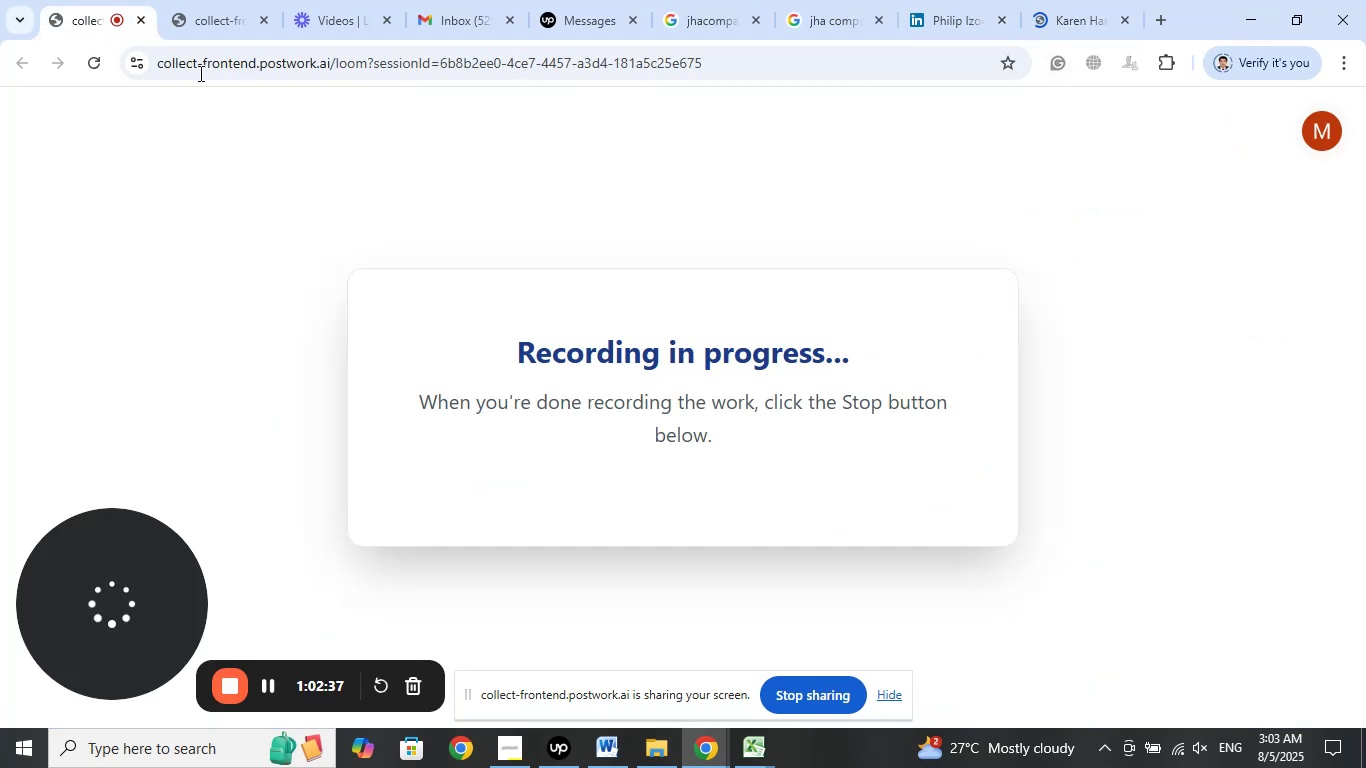 
left_click([201, 0])
 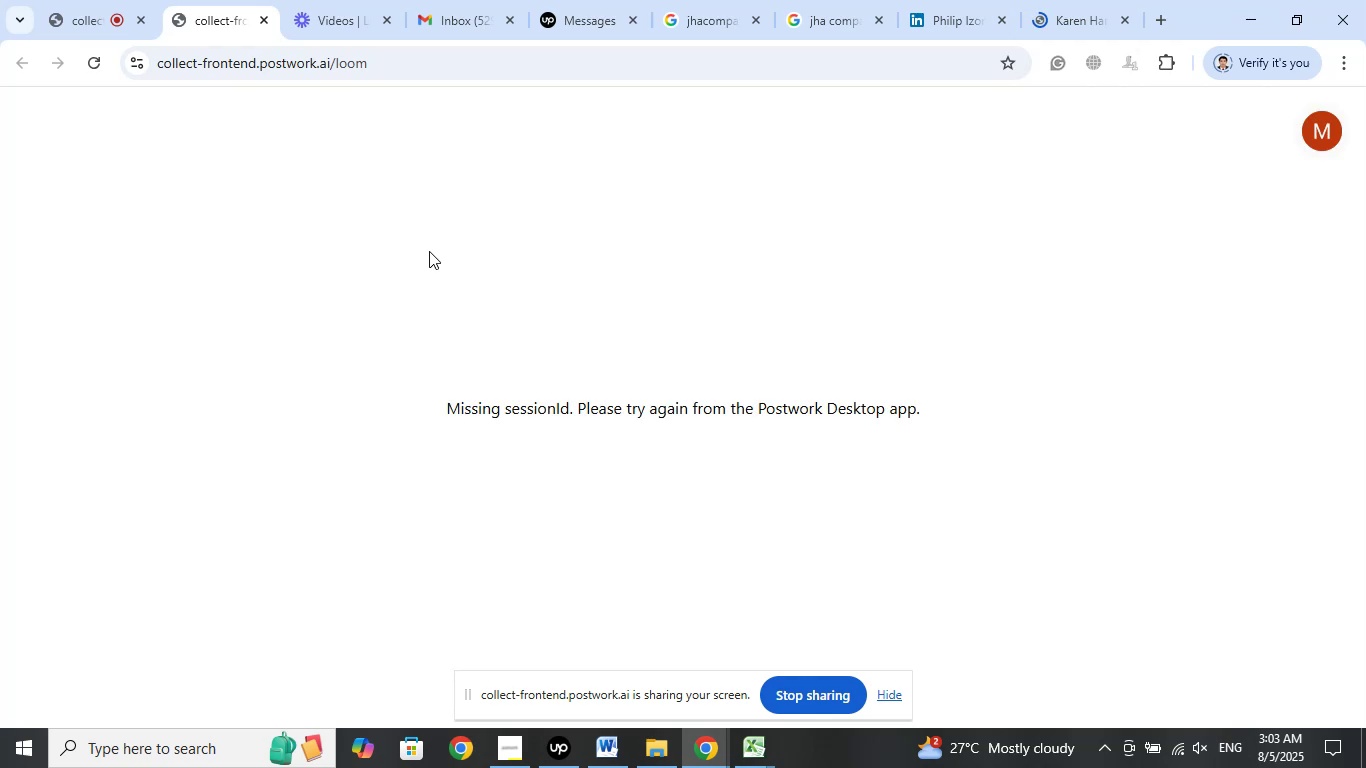 
left_click([365, 0])
 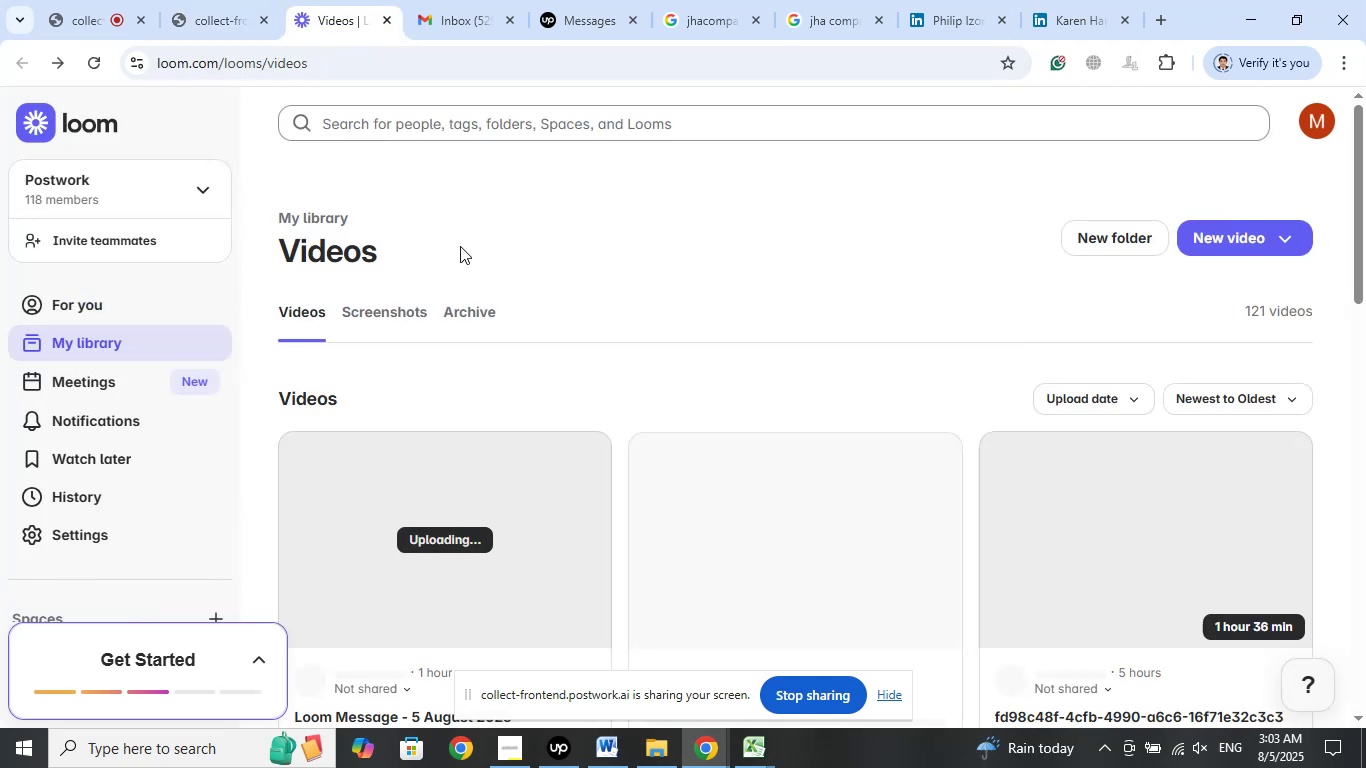 
wait(12.96)
 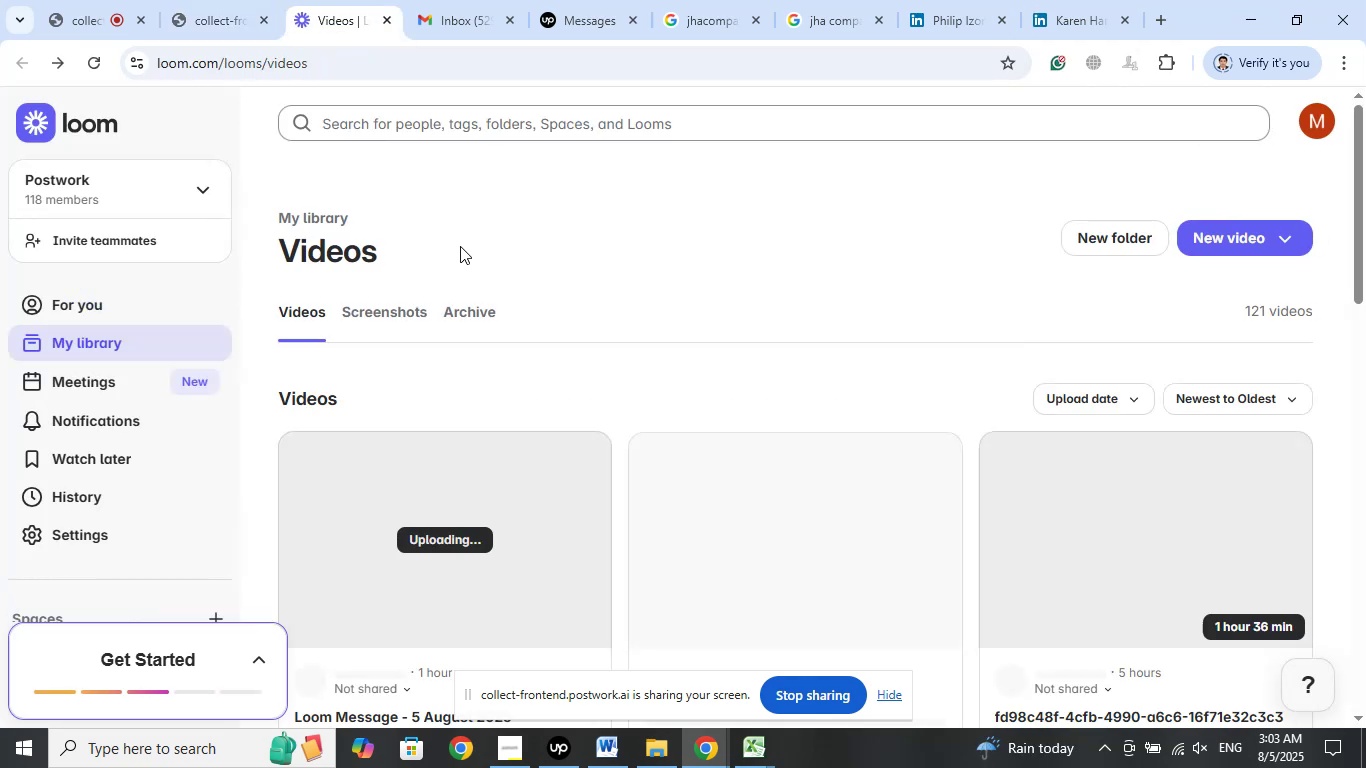 
left_click([1093, 0])
 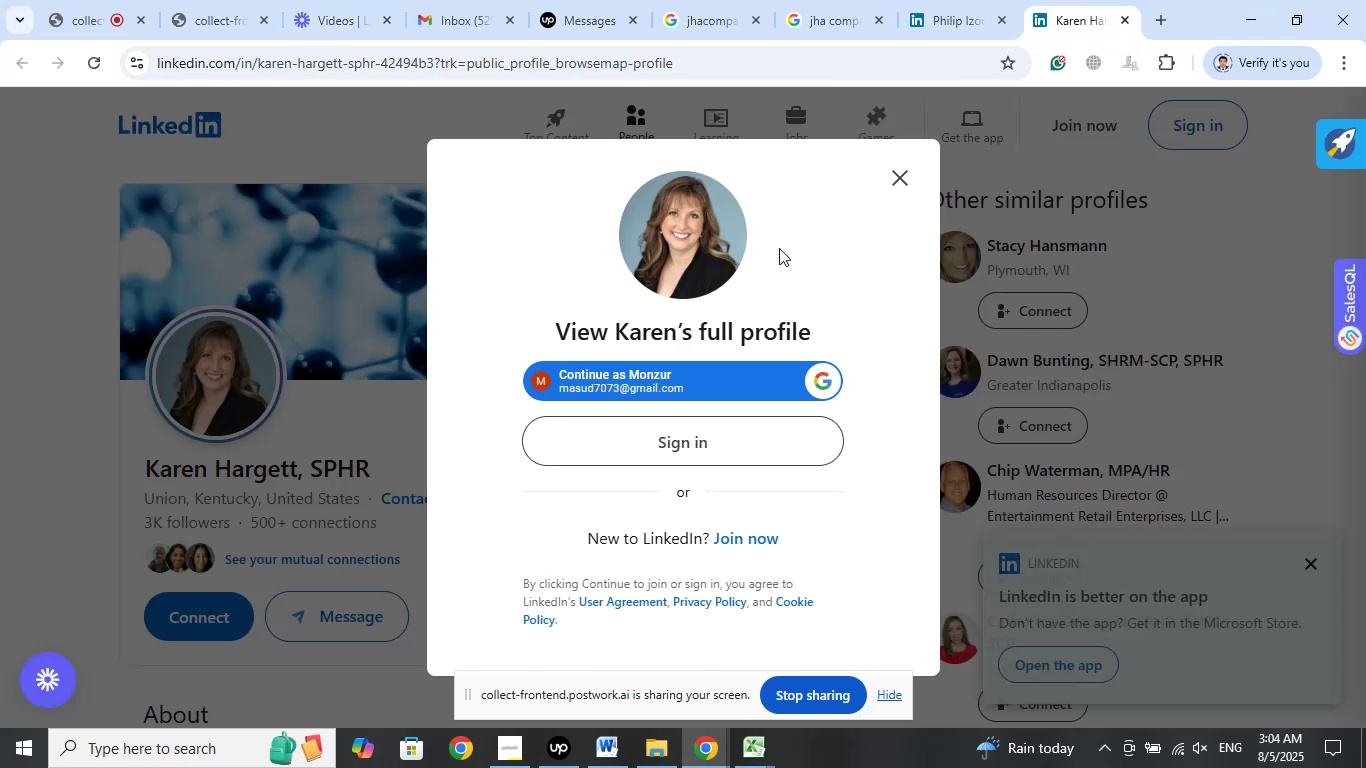 
left_click([900, 182])
 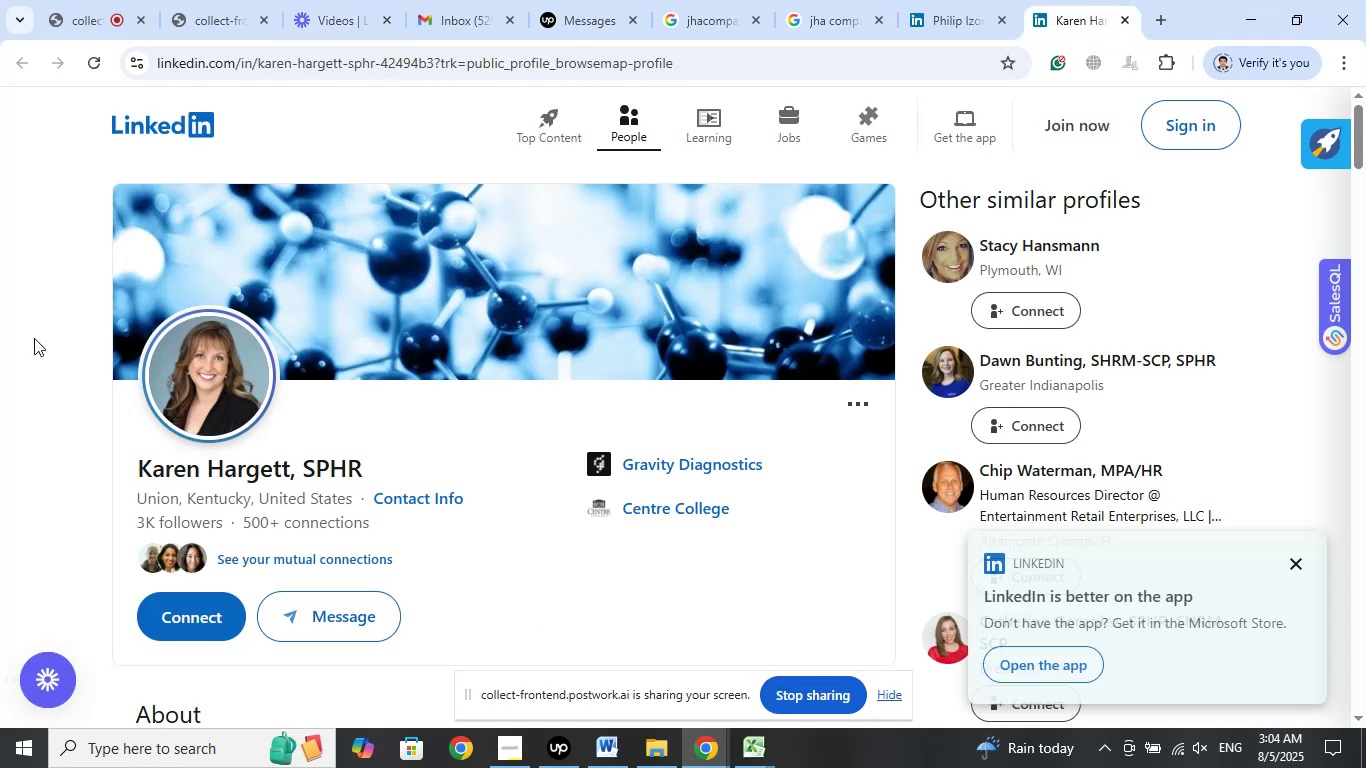 
scroll: coordinate [36, 335], scroll_direction: down, amount: 1.0
 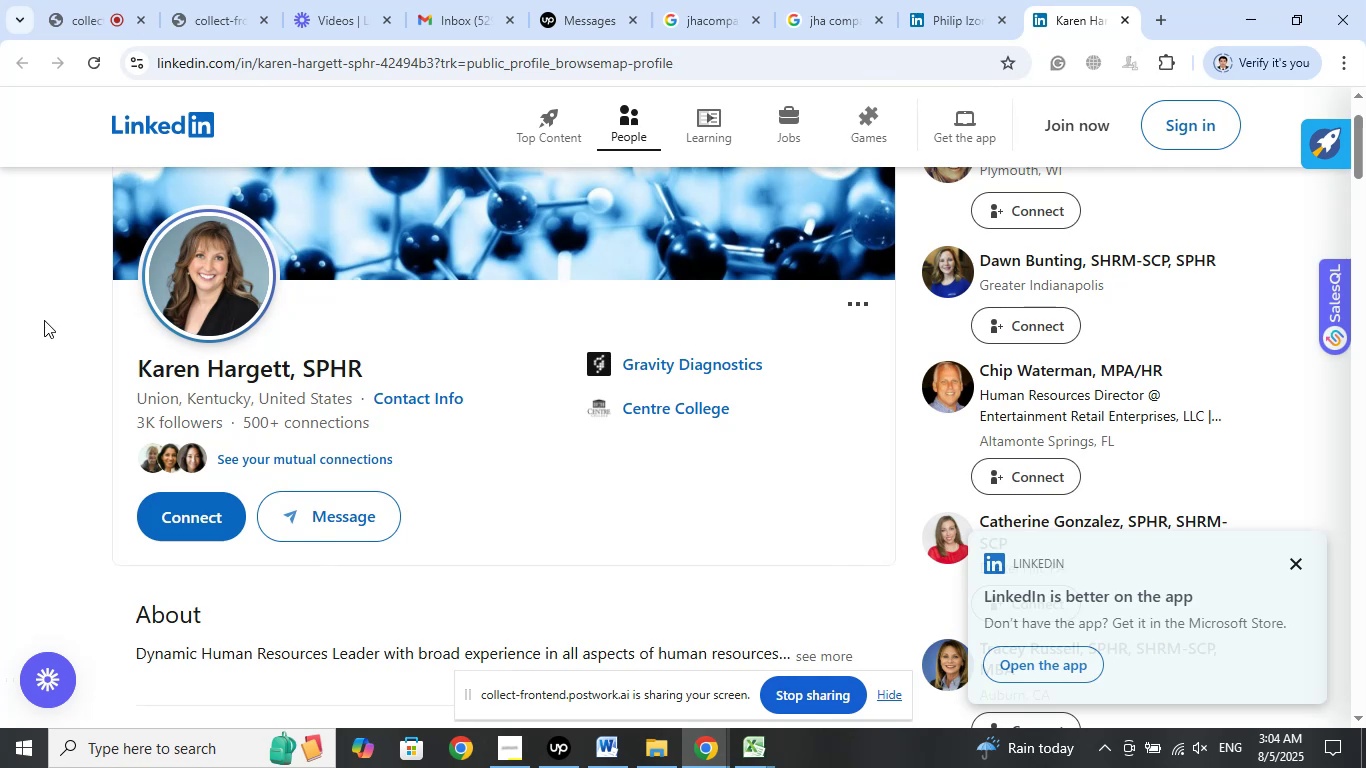 
right_click([666, 362])
 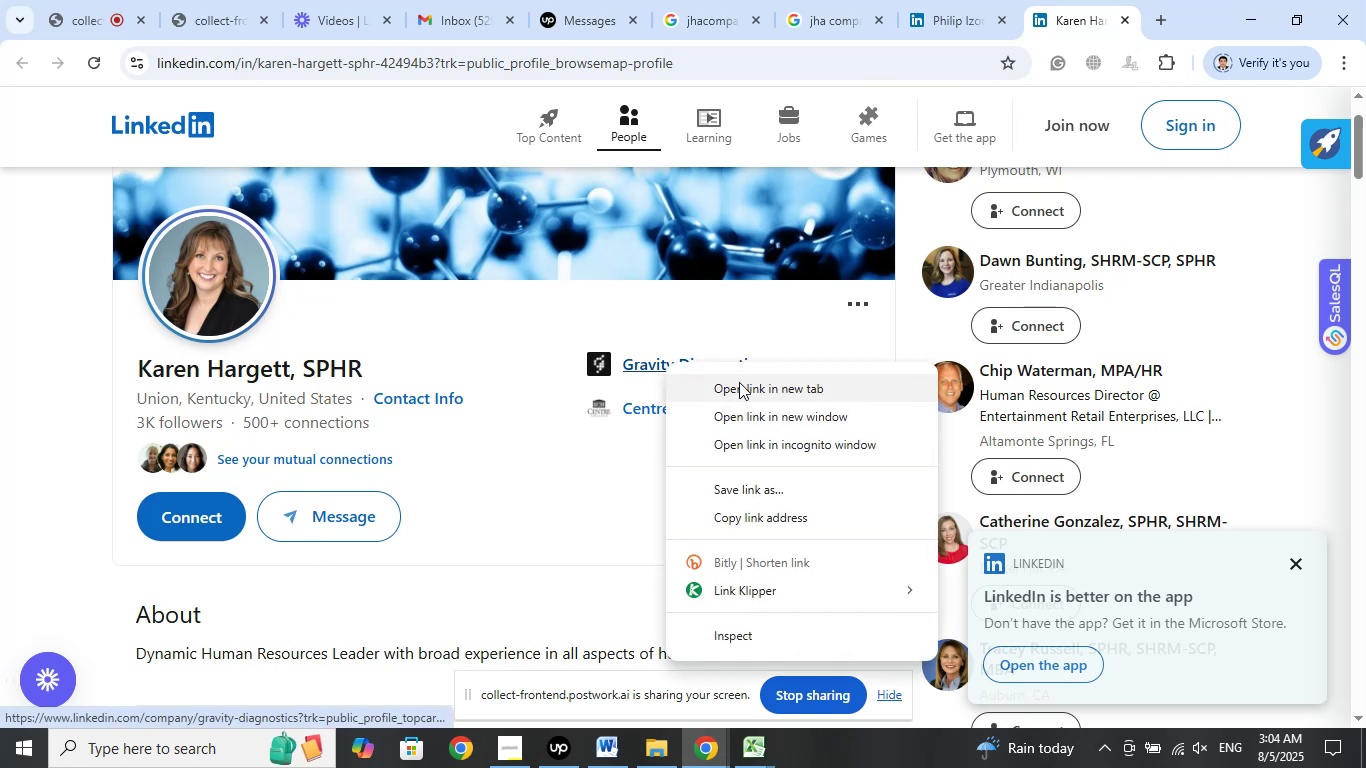 
left_click([740, 382])
 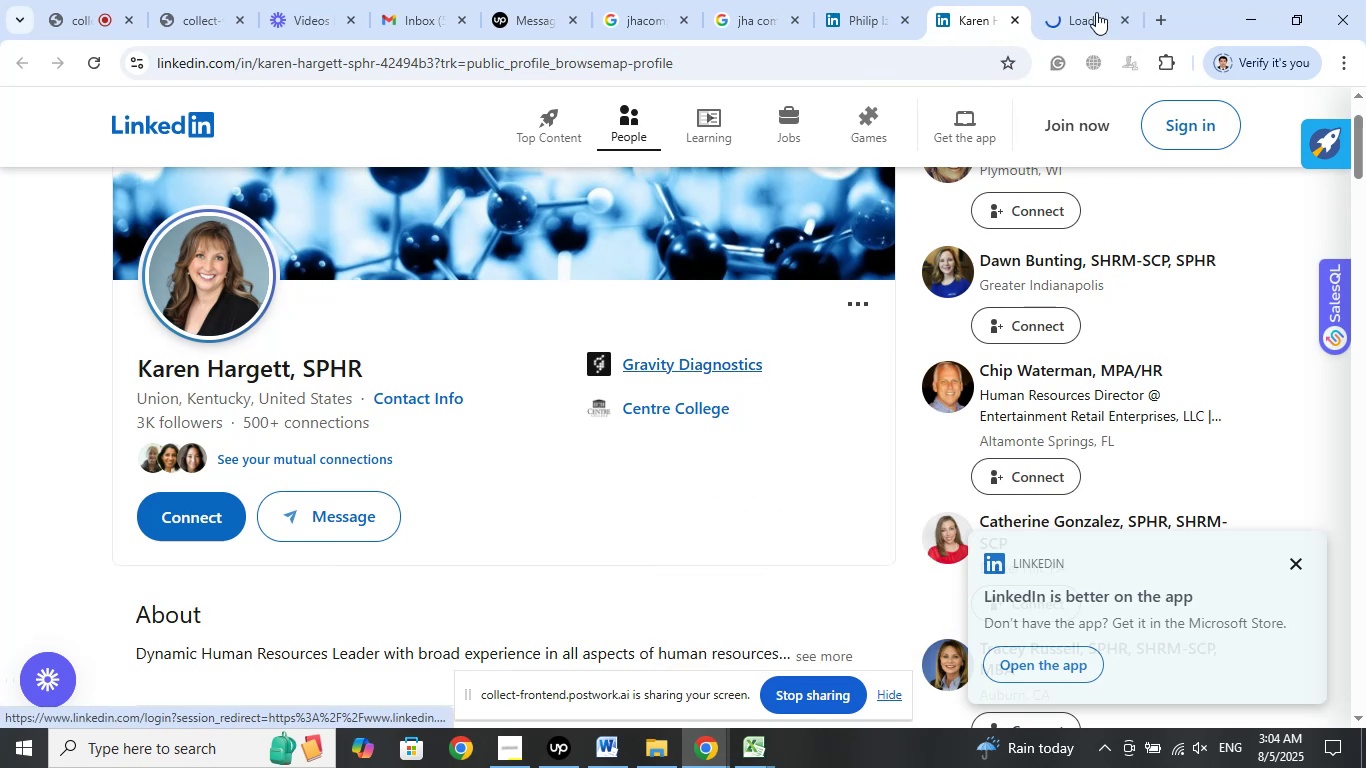 
left_click([1101, 5])
 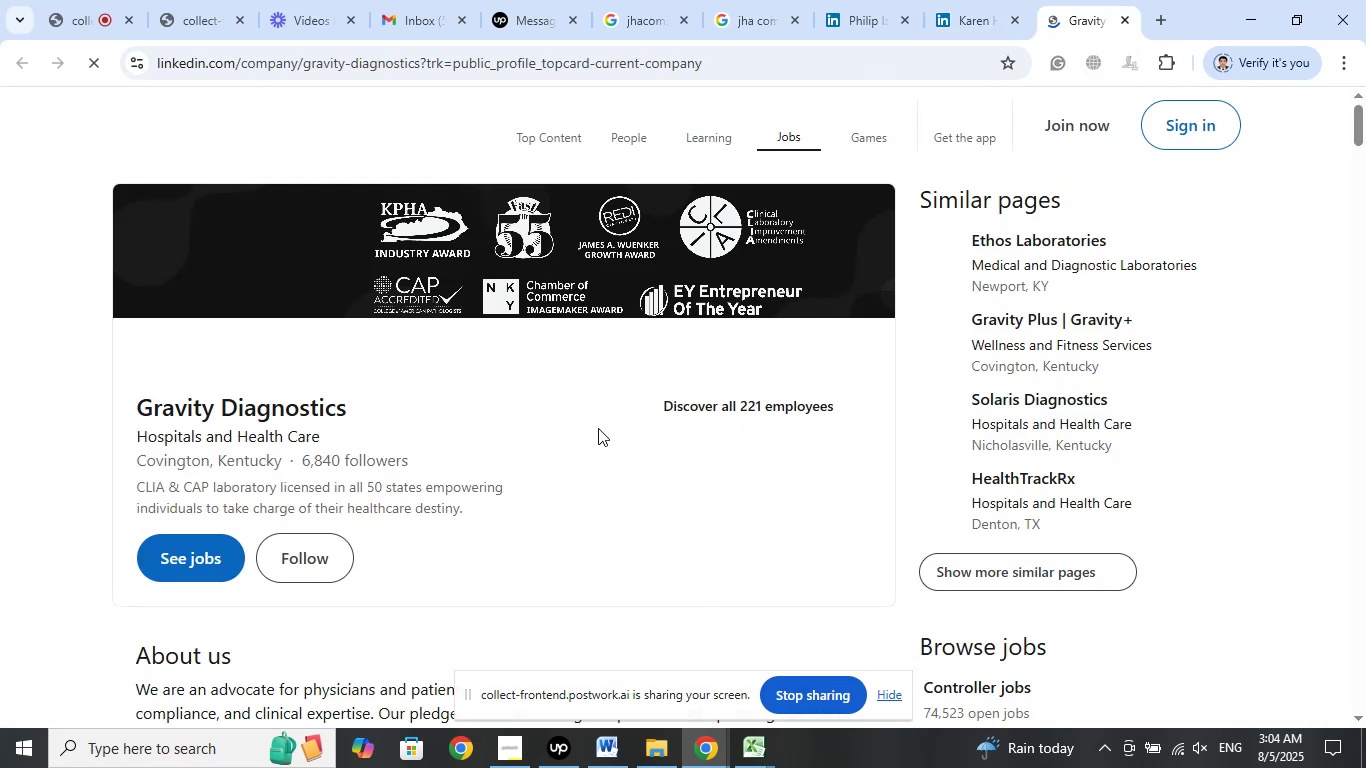 
scroll: coordinate [644, 433], scroll_direction: down, amount: 5.0
 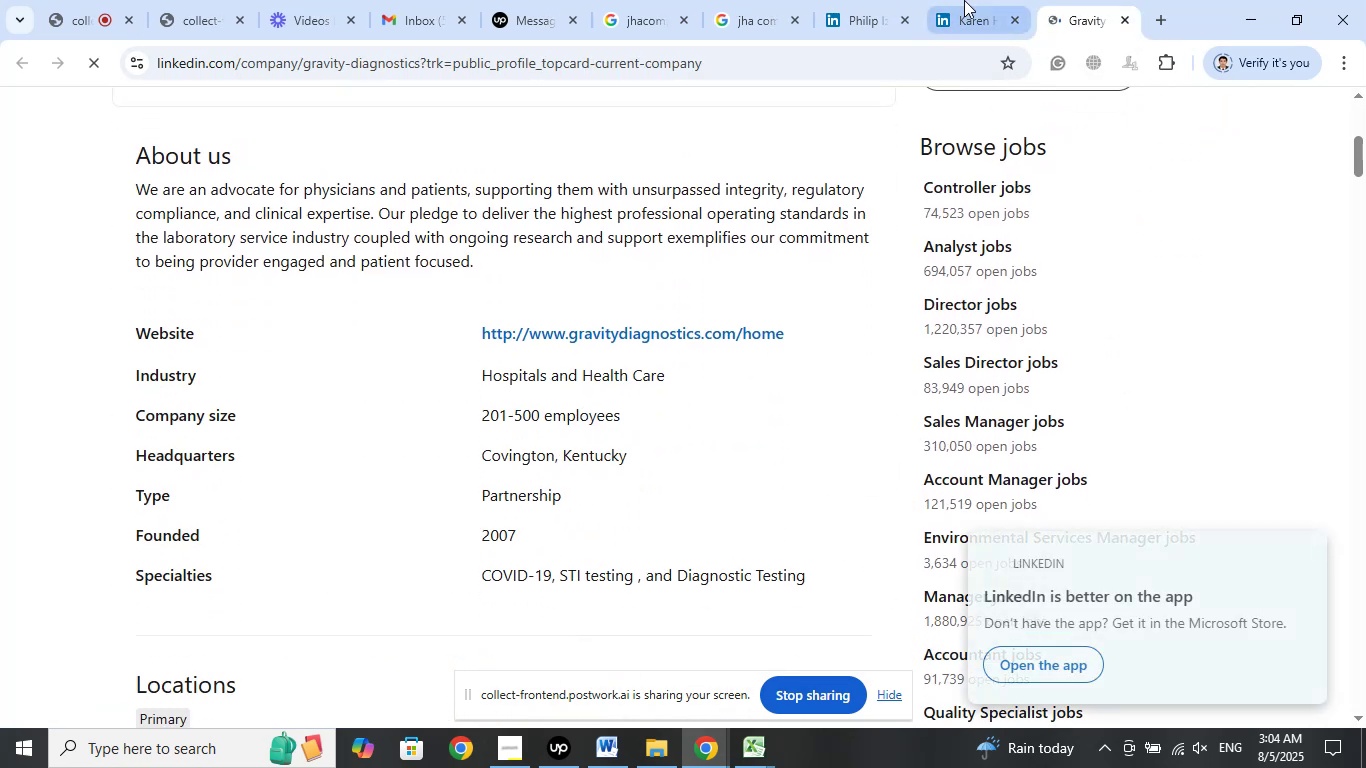 
left_click([964, 0])
 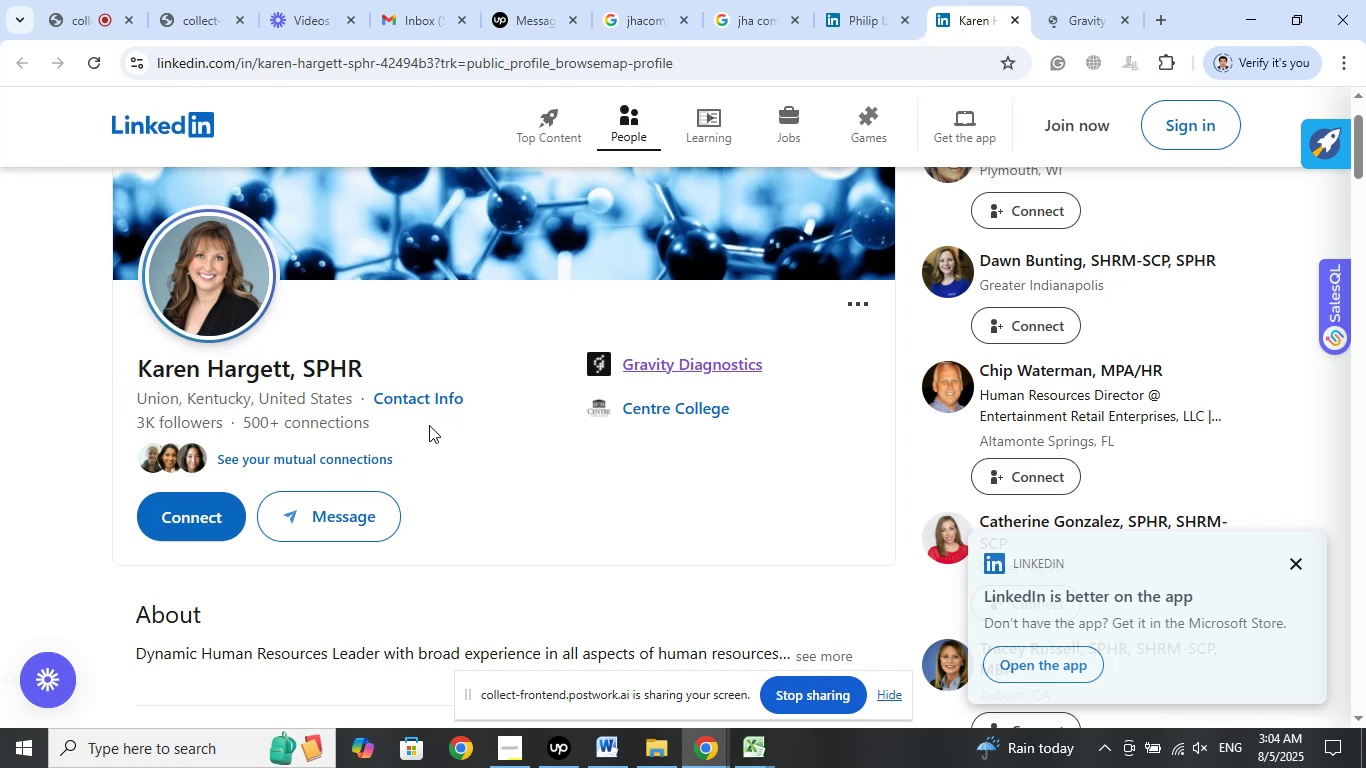 
left_click_drag(start_coordinate=[131, 373], to_coordinate=[287, 368])
 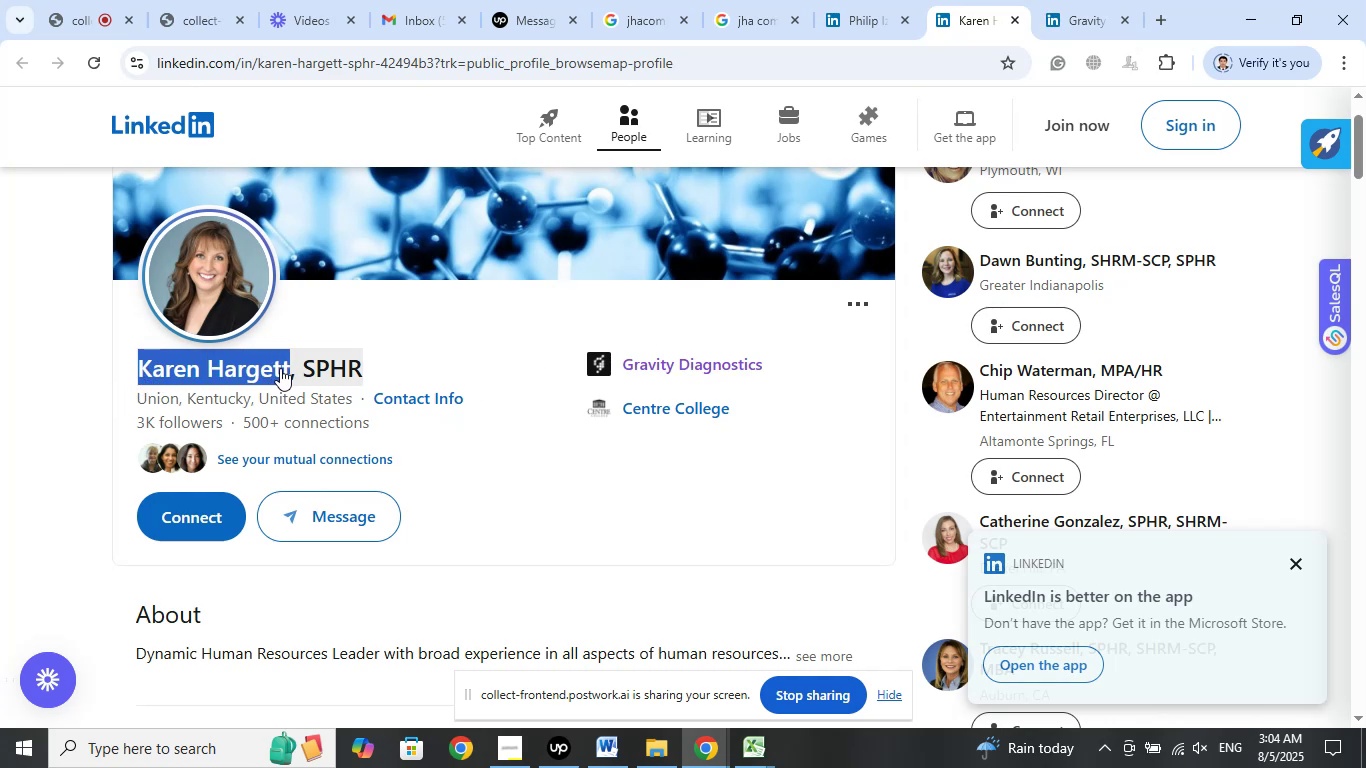 
right_click([280, 368])
 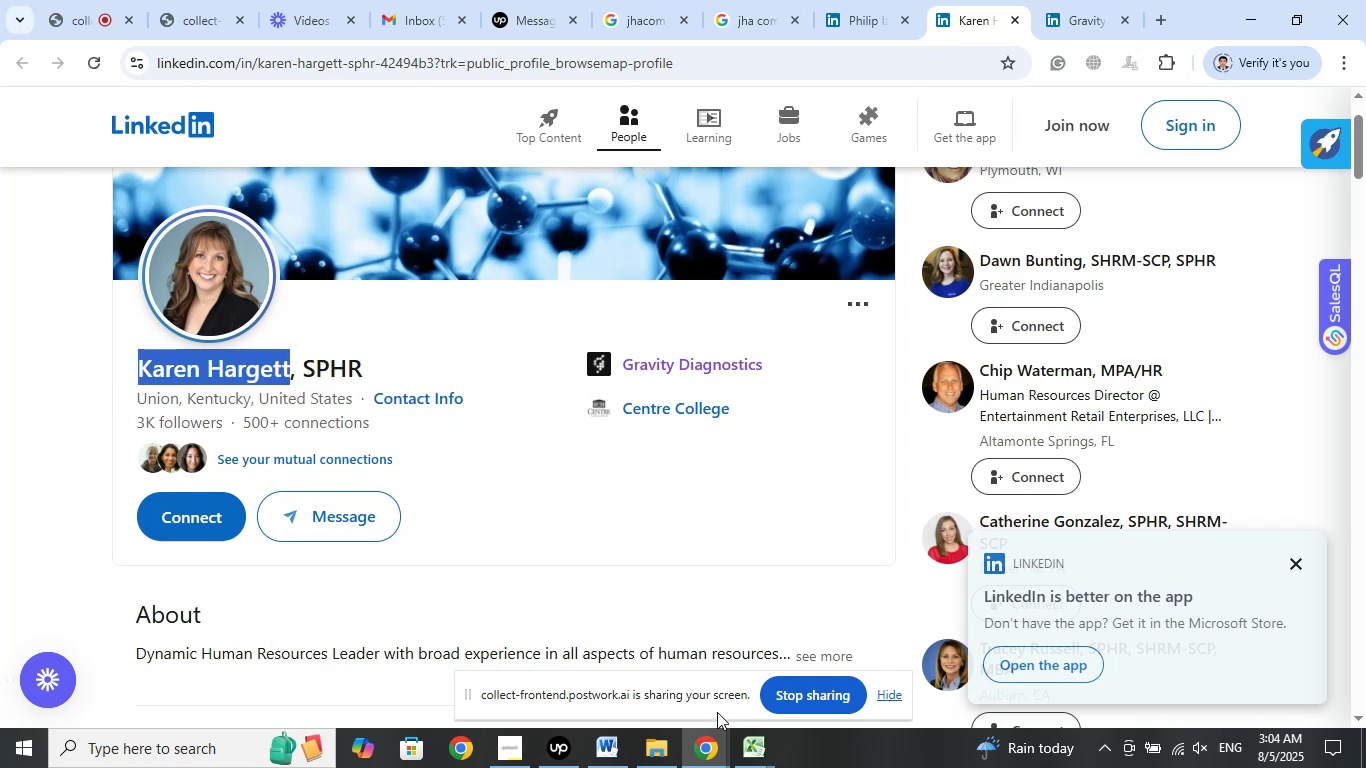 
left_click([742, 750])
 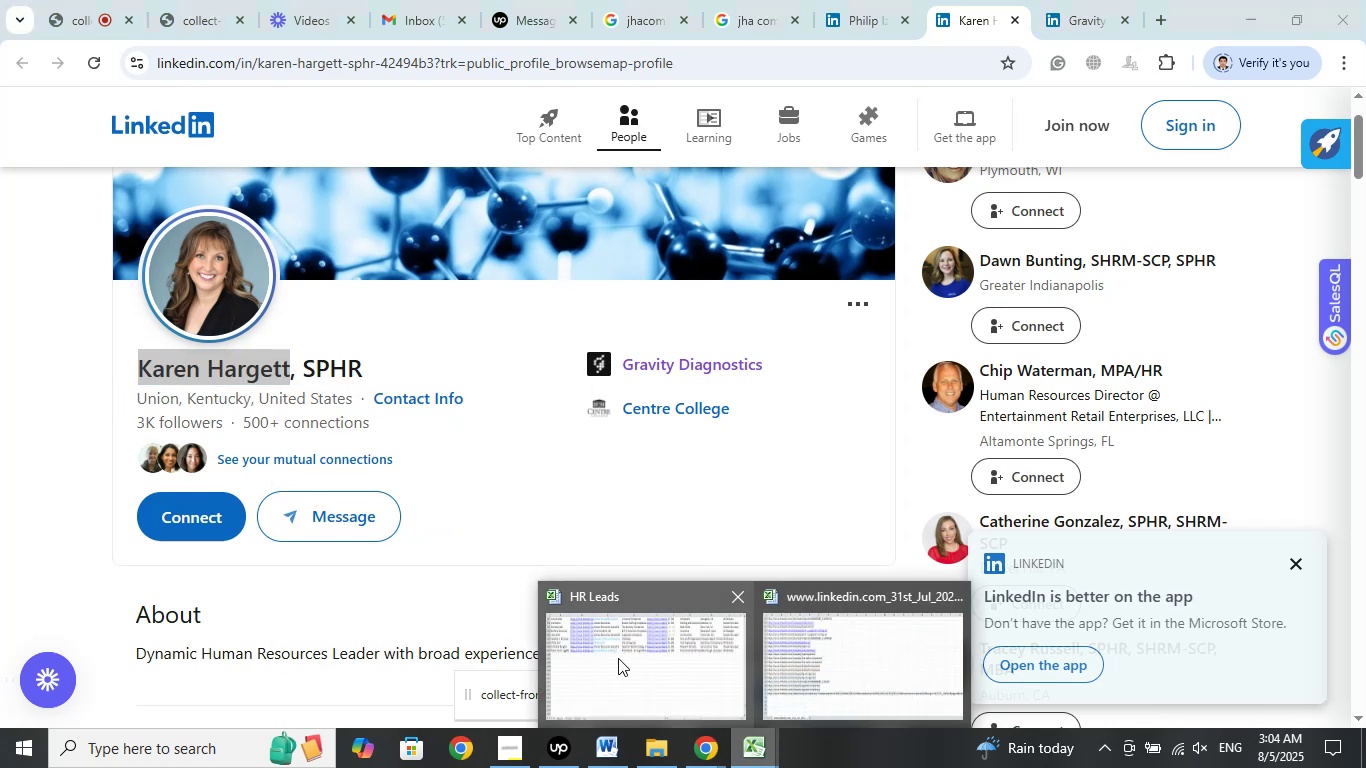 
left_click([618, 658])
 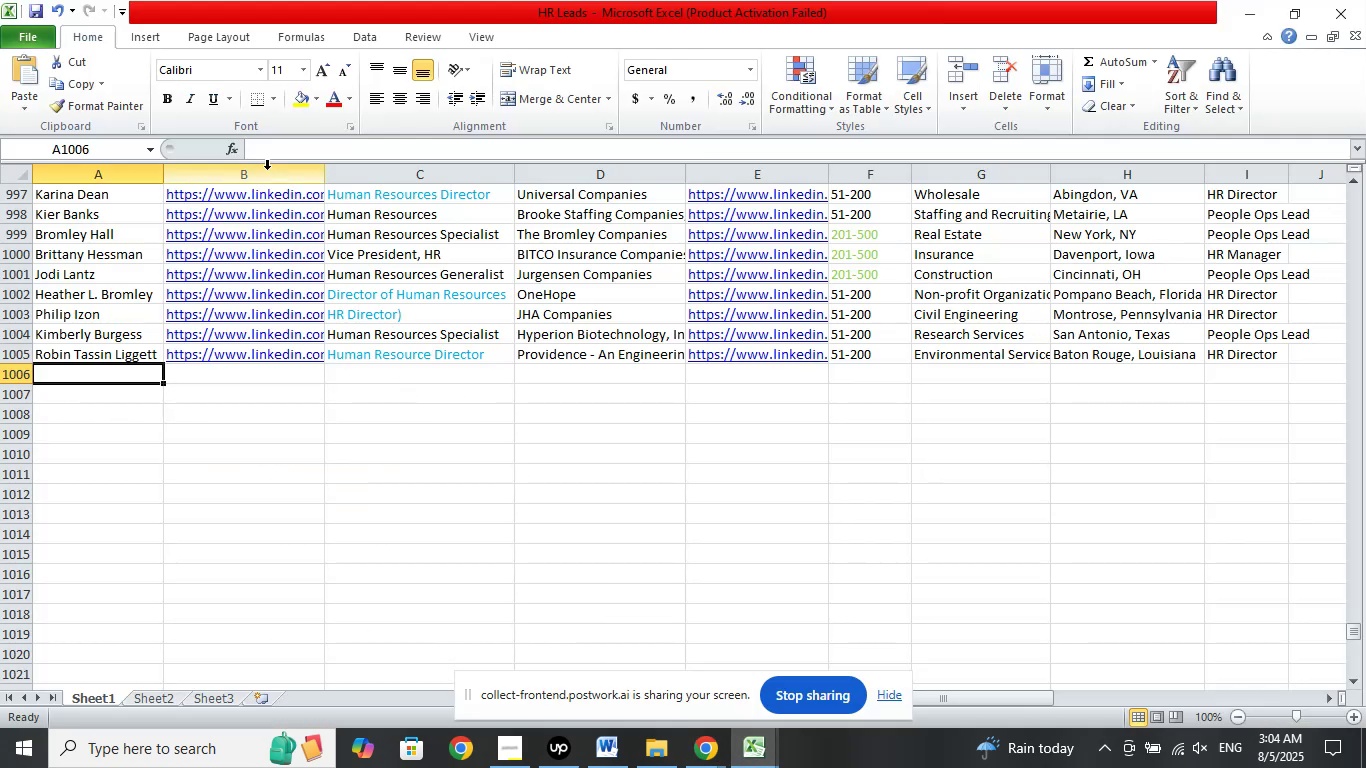 
left_click([290, 152])
 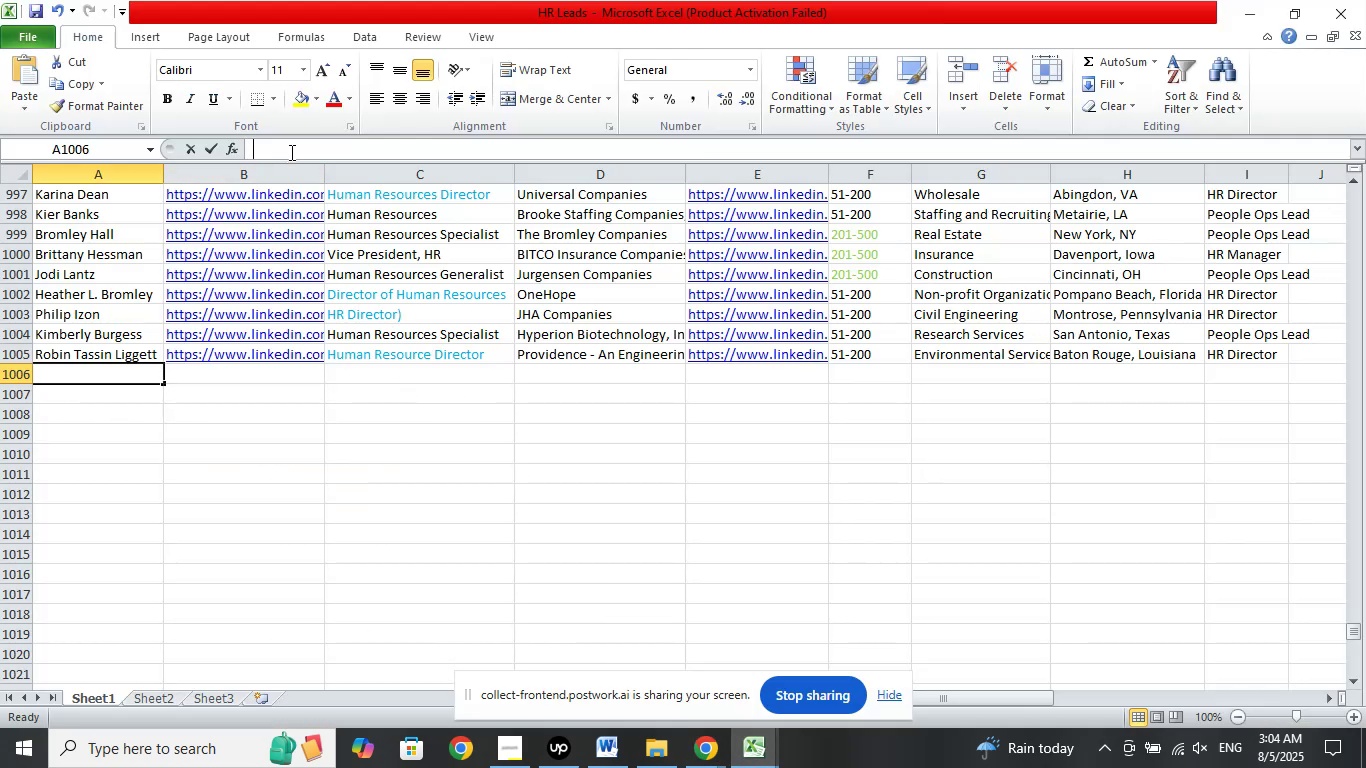 
right_click([290, 152])
 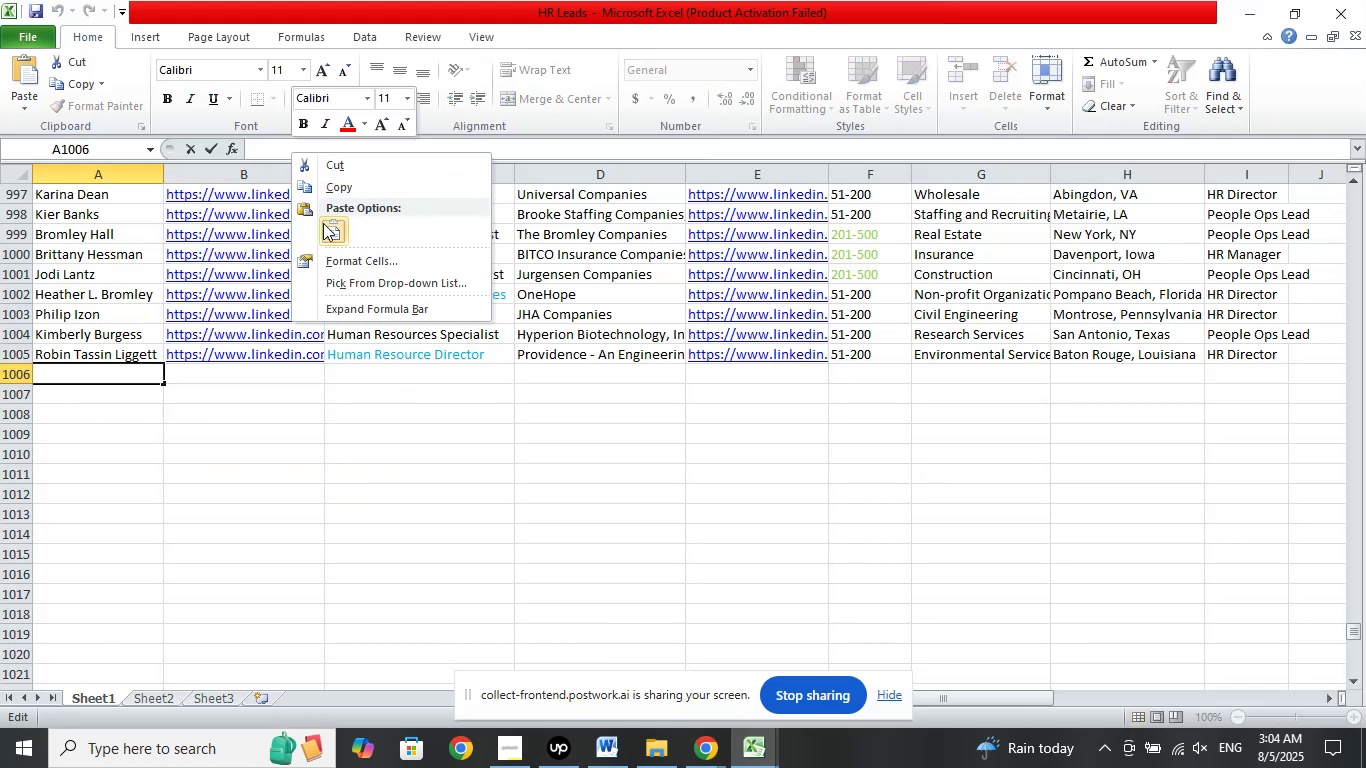 
left_click([325, 225])
 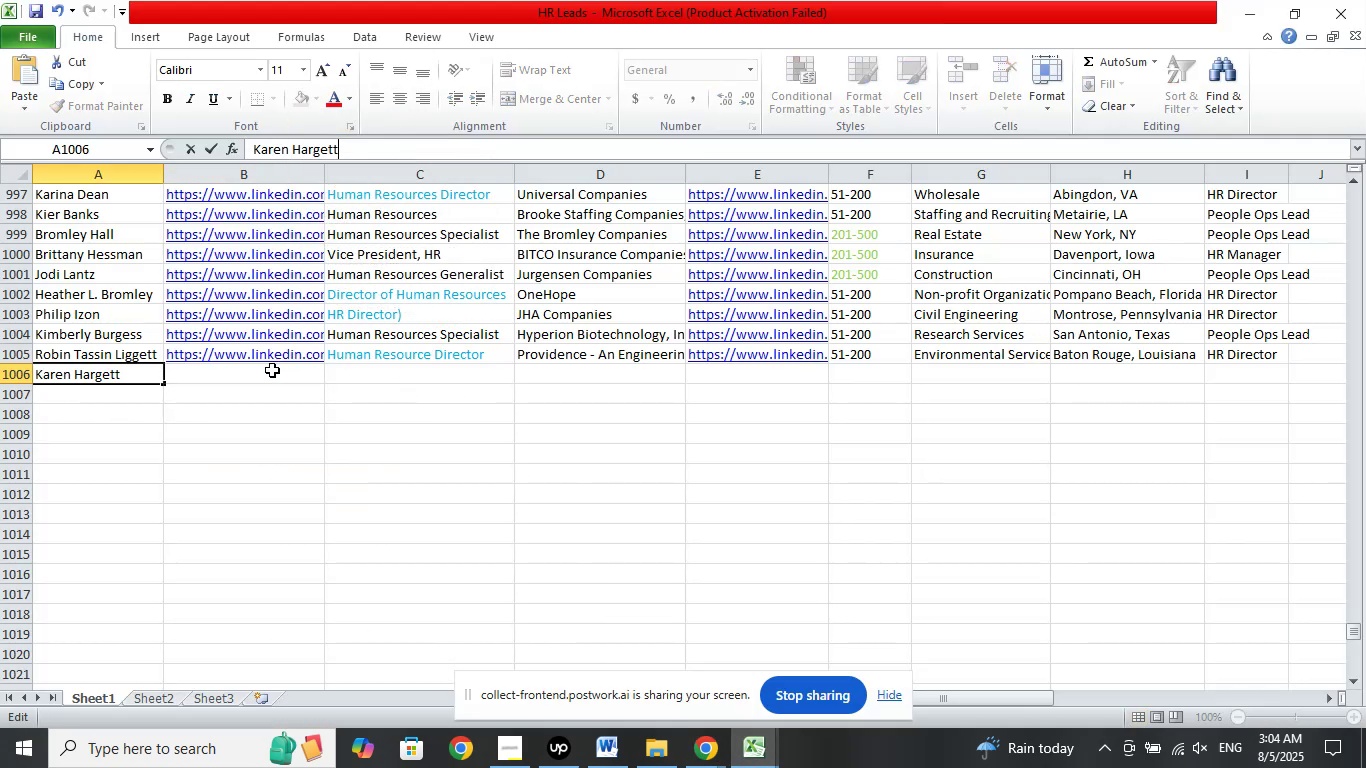 
left_click([268, 375])
 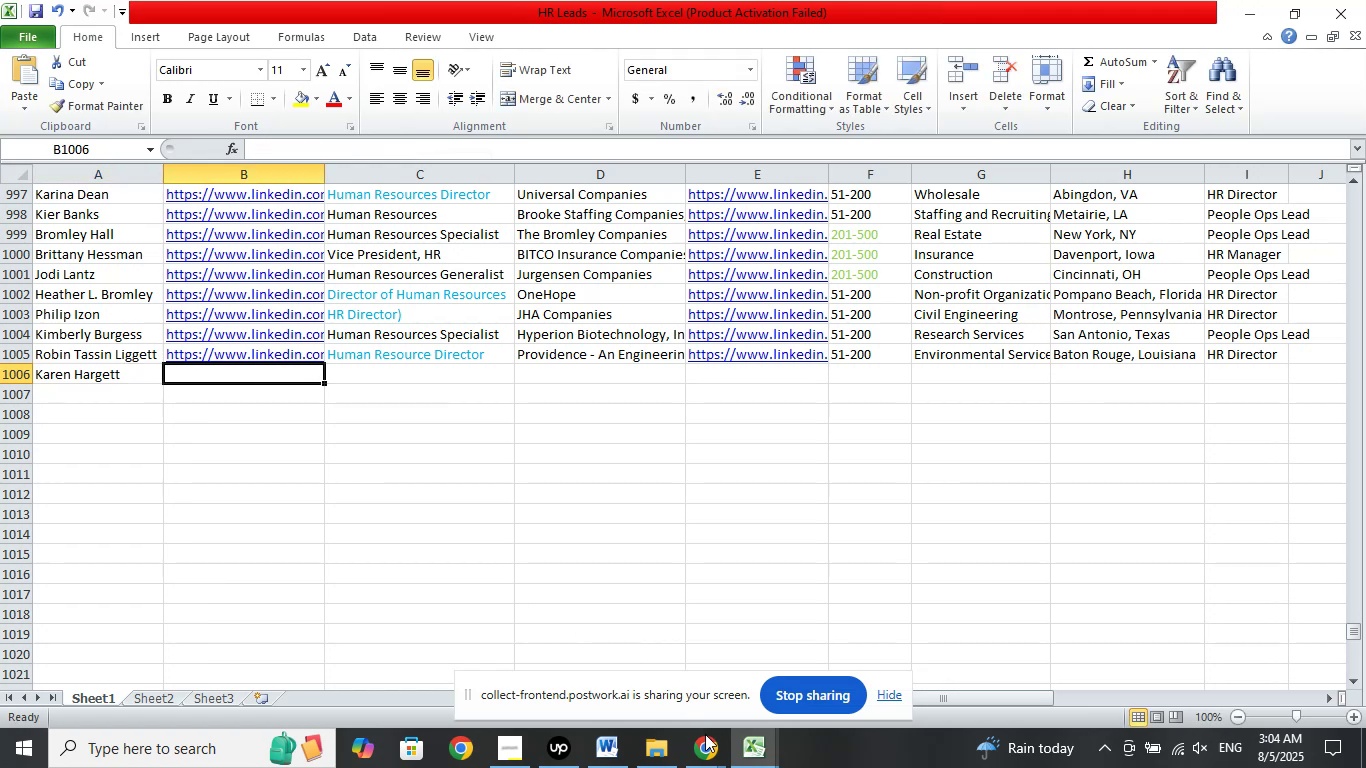 
left_click([708, 744])
 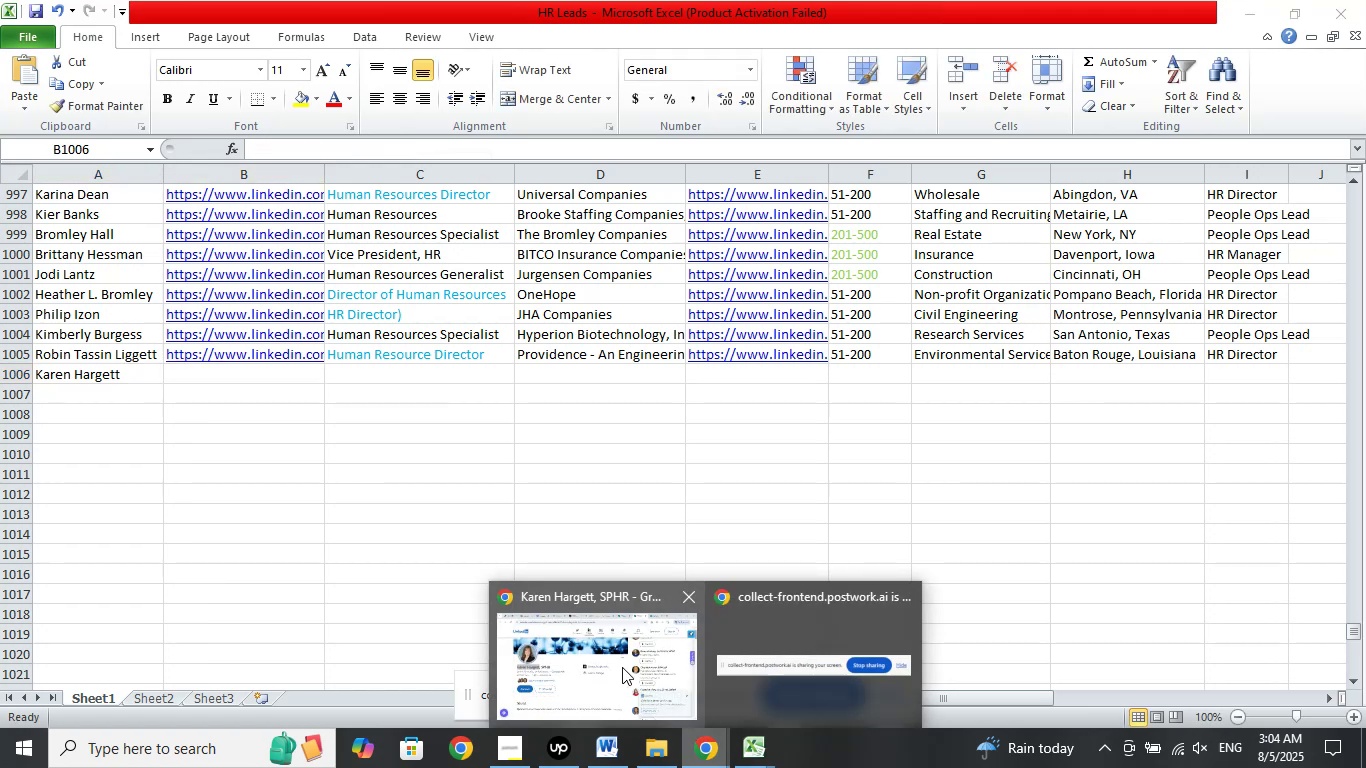 
left_click([622, 667])
 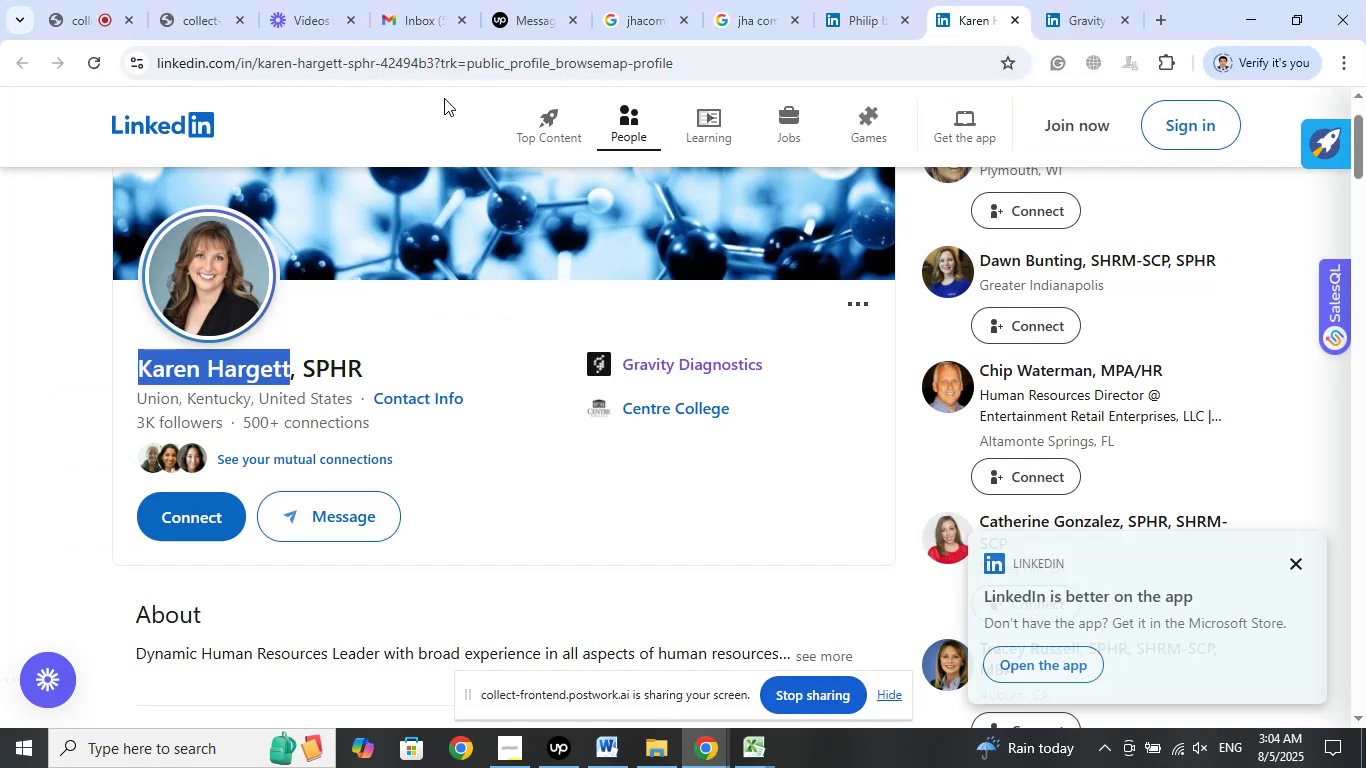 
left_click_drag(start_coordinate=[432, 63], to_coordinate=[28, 50])
 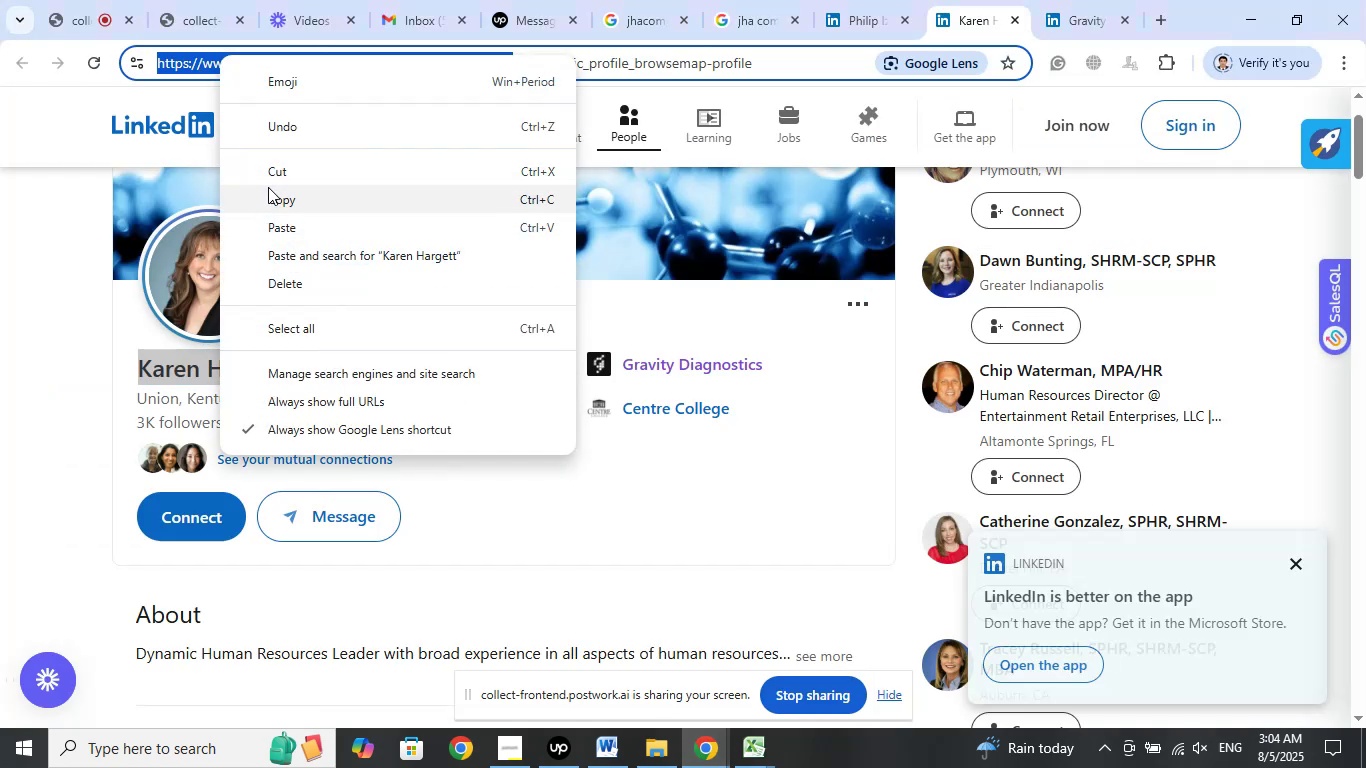 
left_click([271, 193])
 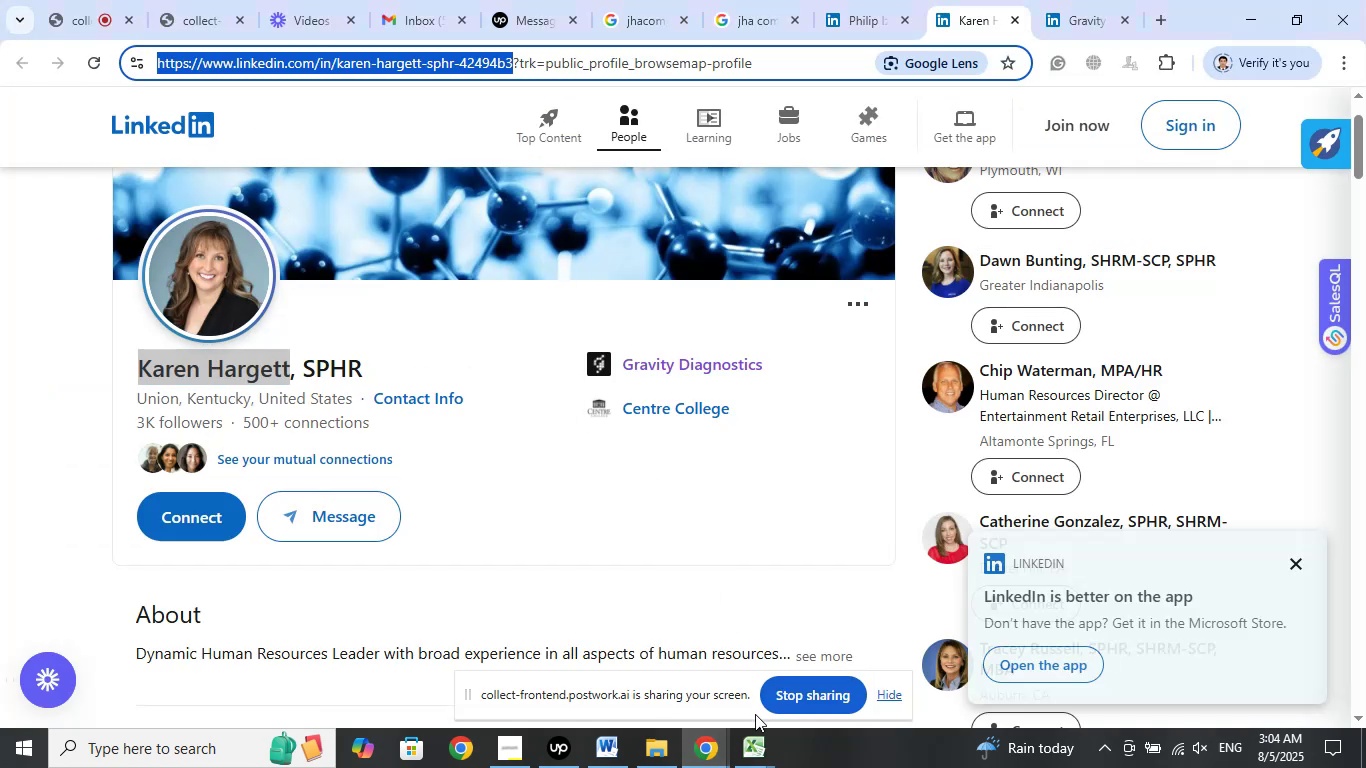 
left_click([762, 758])
 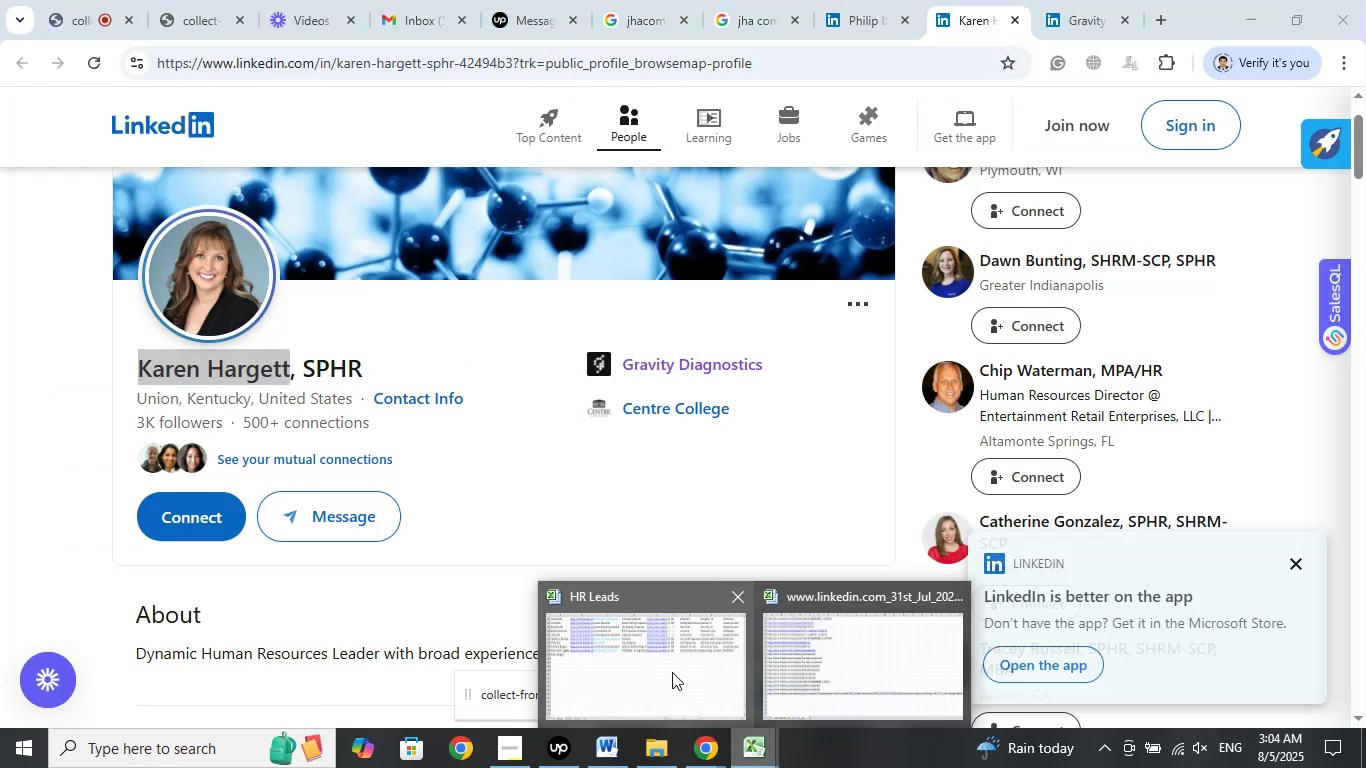 
left_click([672, 672])
 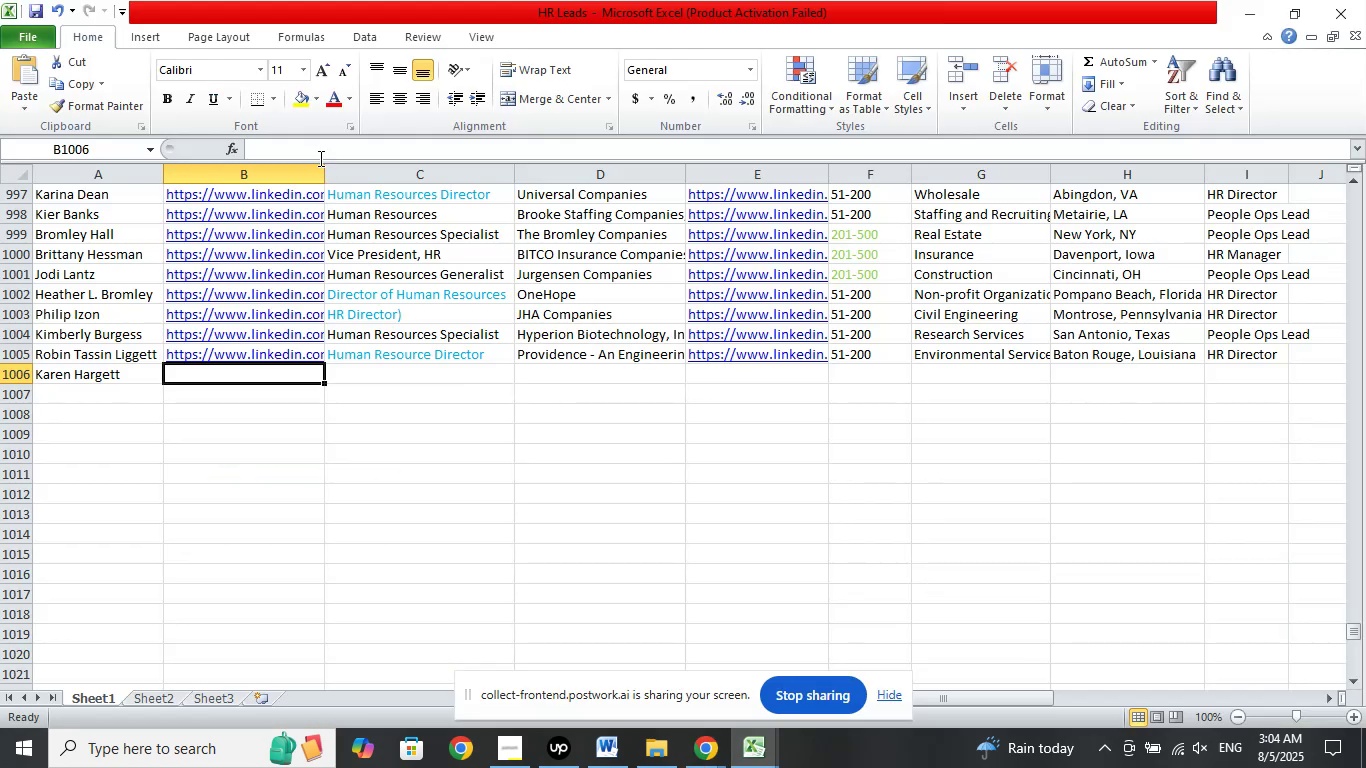 
left_click([314, 147])
 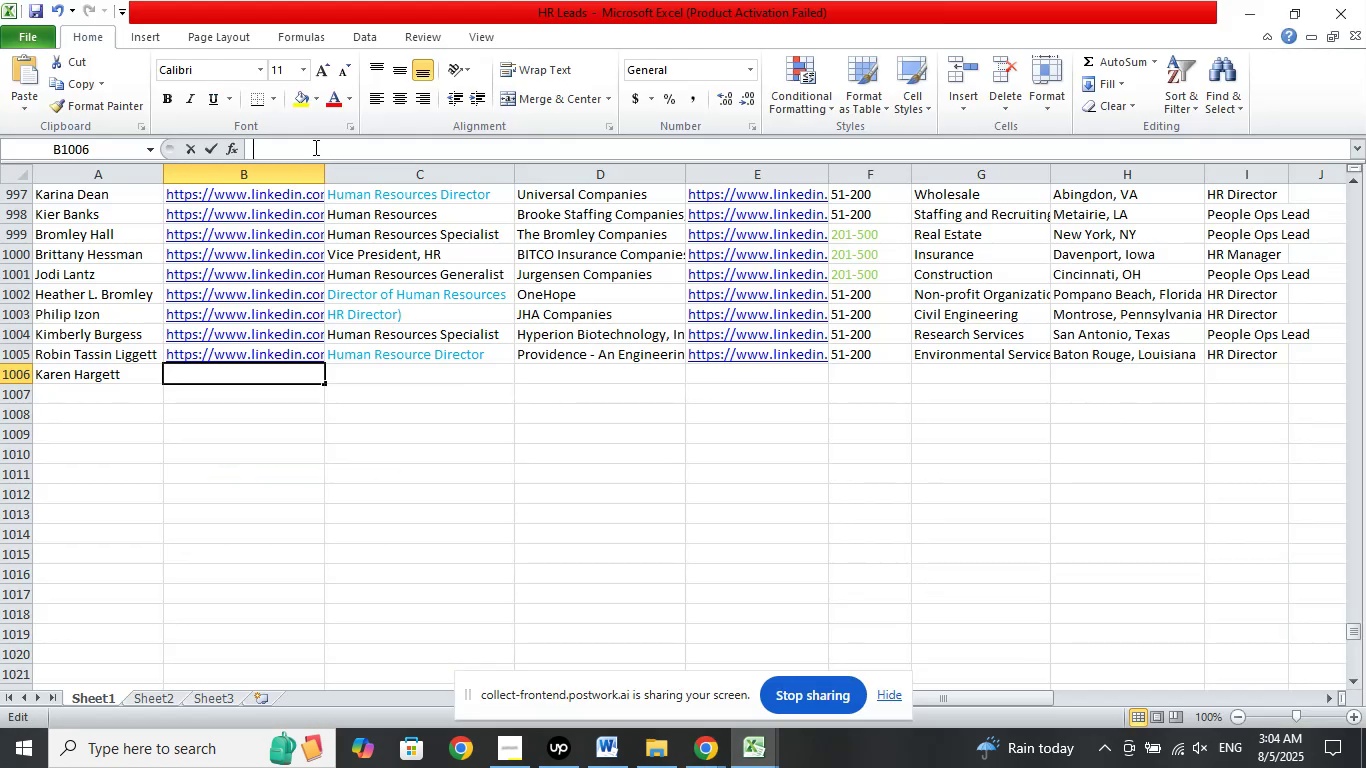 
right_click([314, 147])
 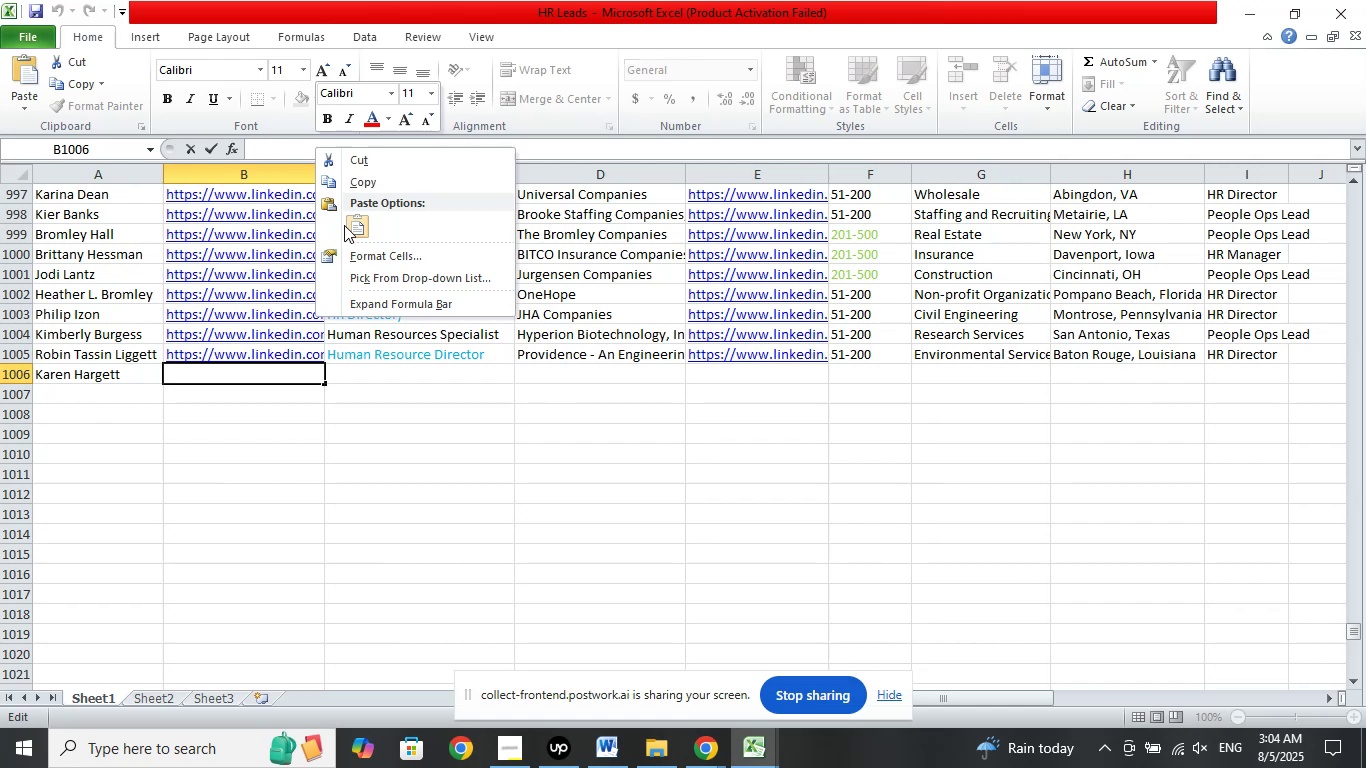 
left_click([351, 223])
 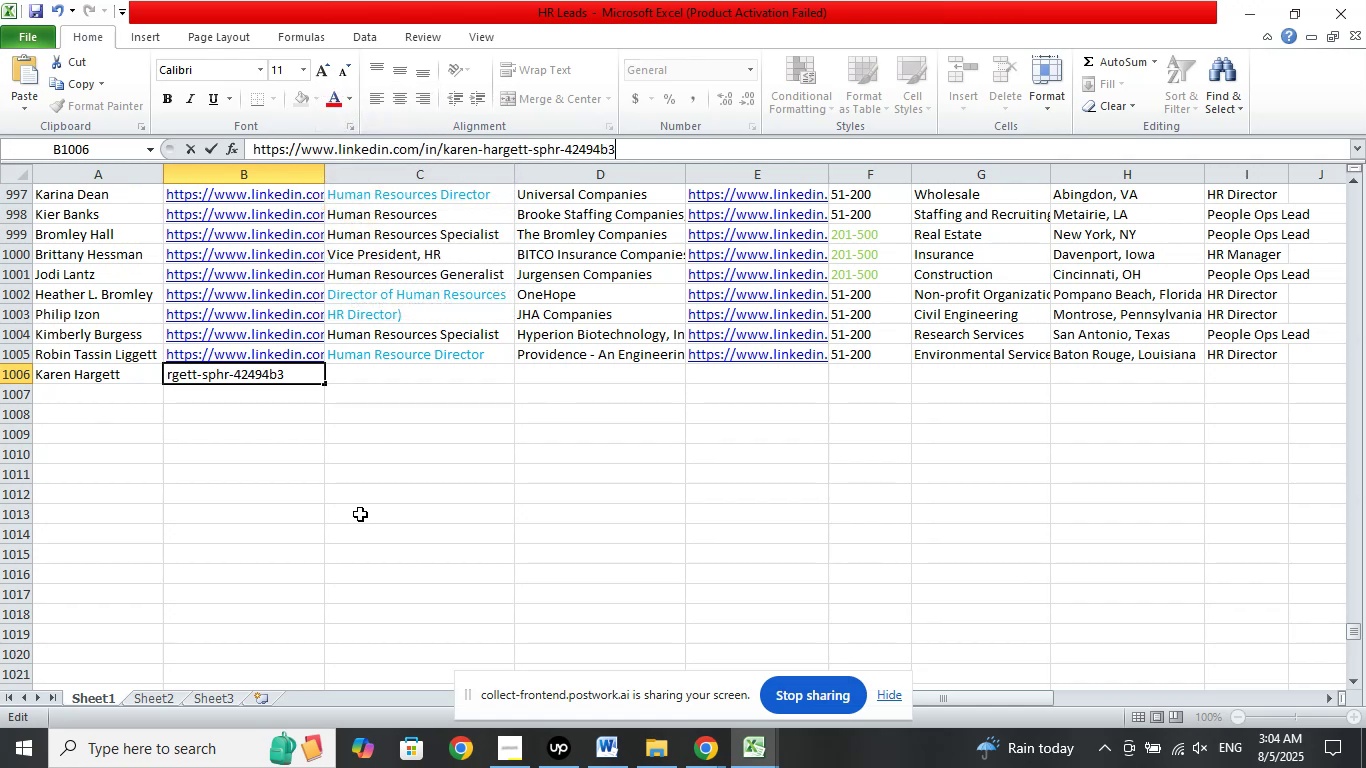 
key(NumpadDivide)
 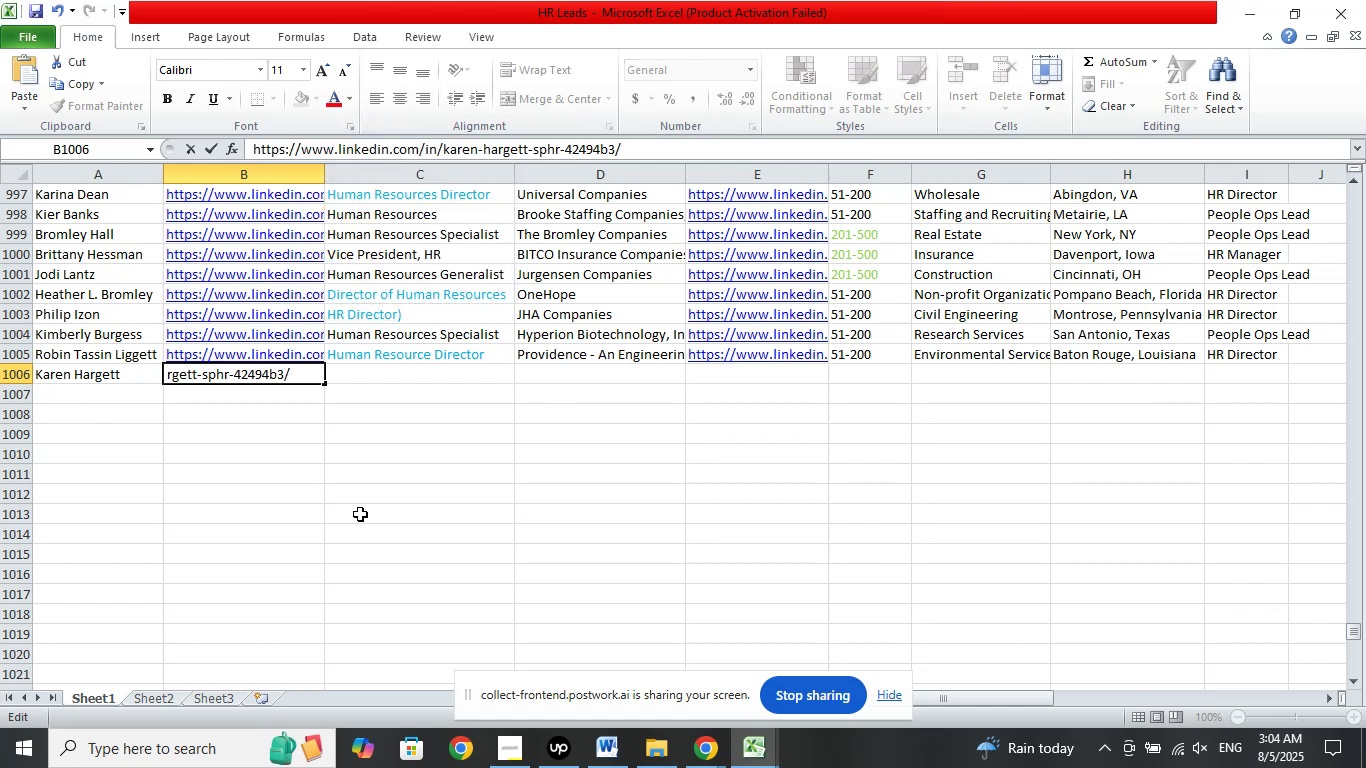 
left_click([360, 514])
 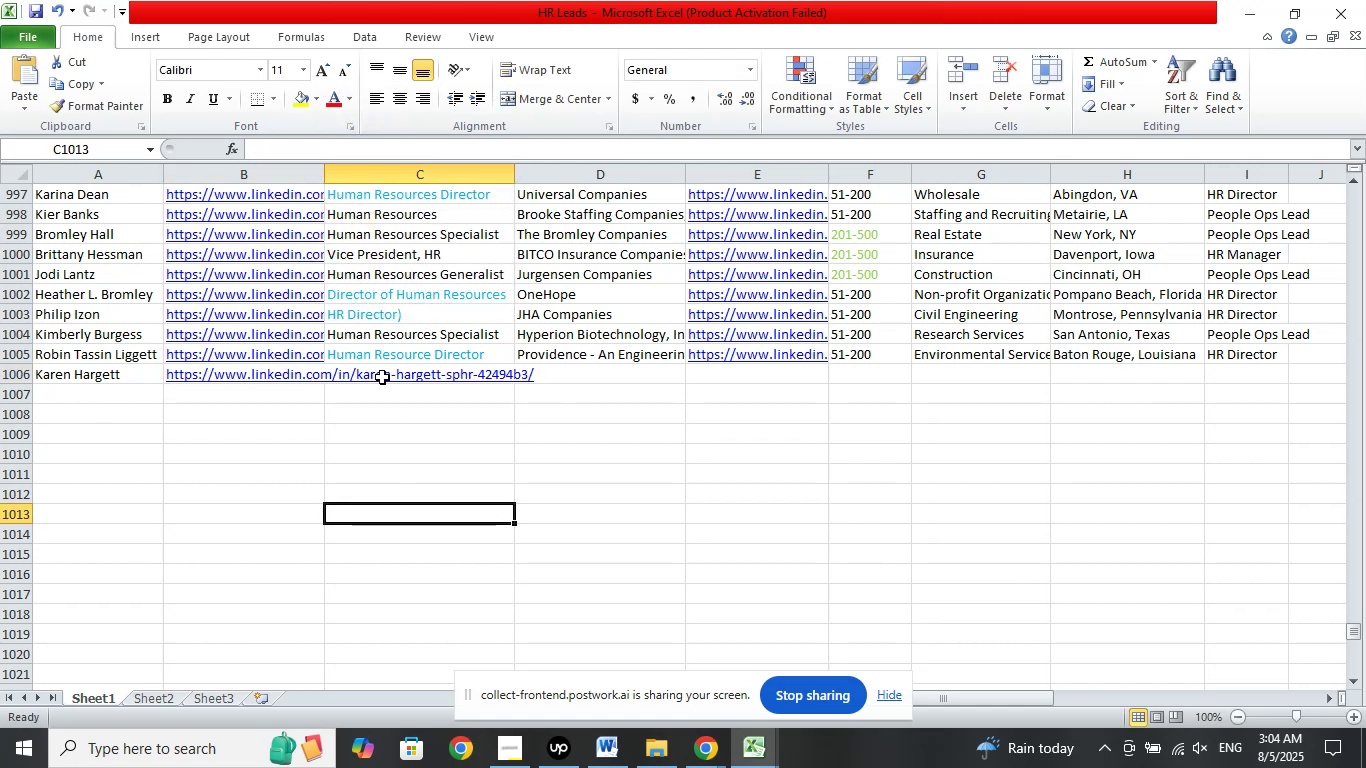 
left_click([383, 376])
 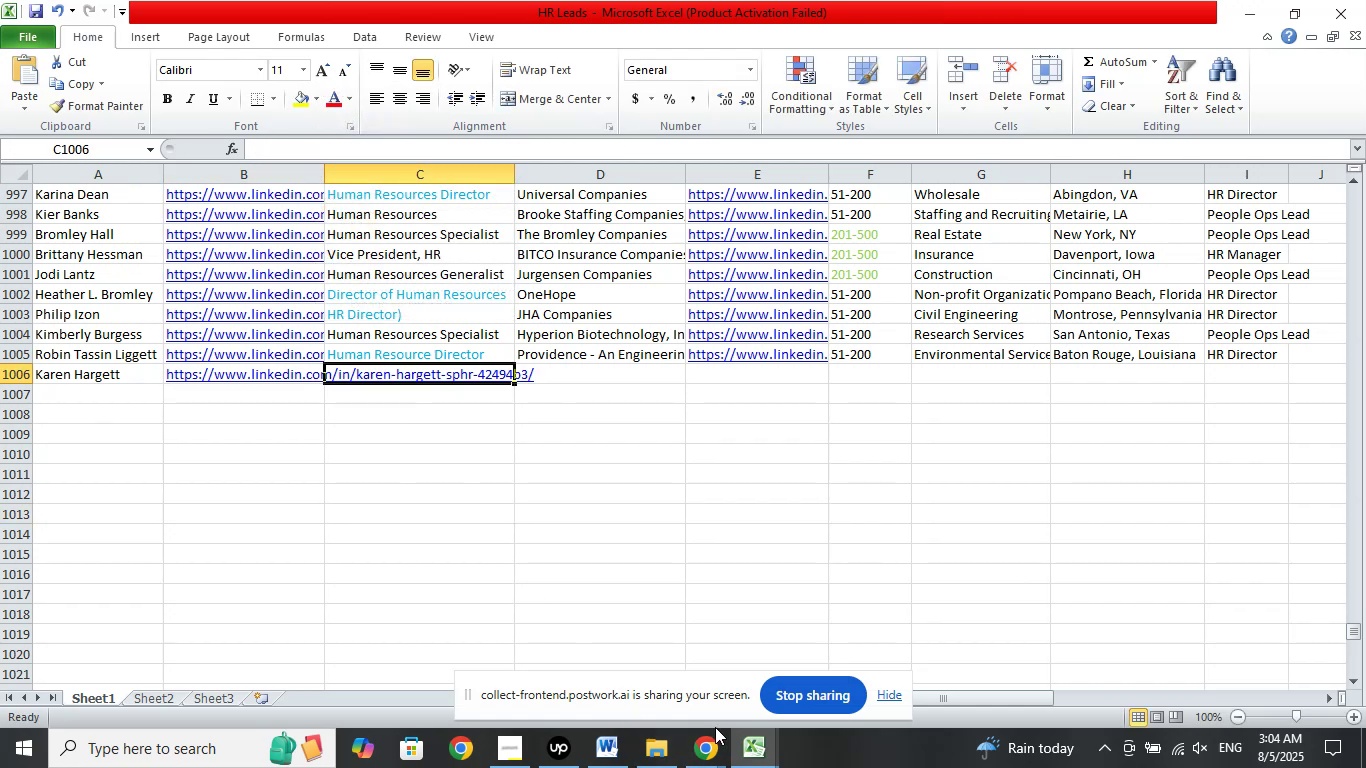 
left_click([715, 730])
 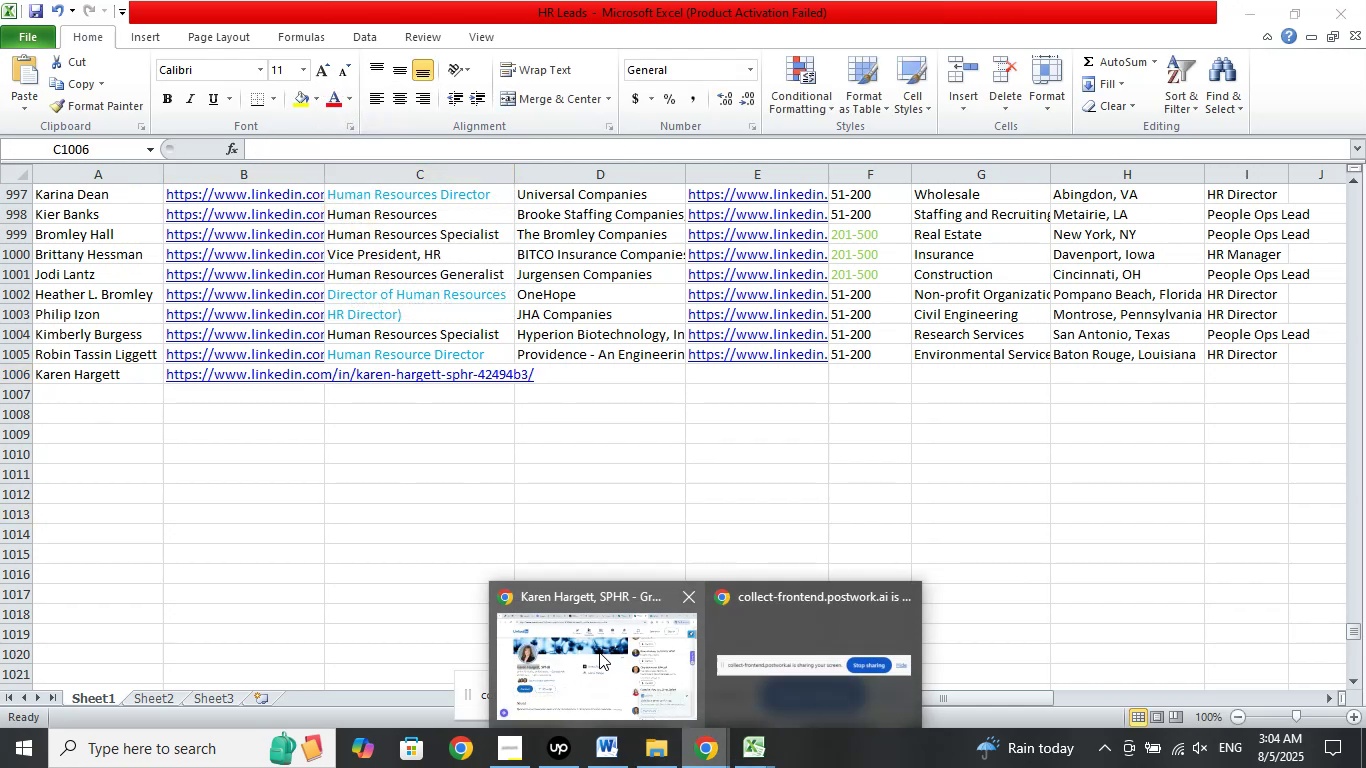 
left_click([599, 652])
 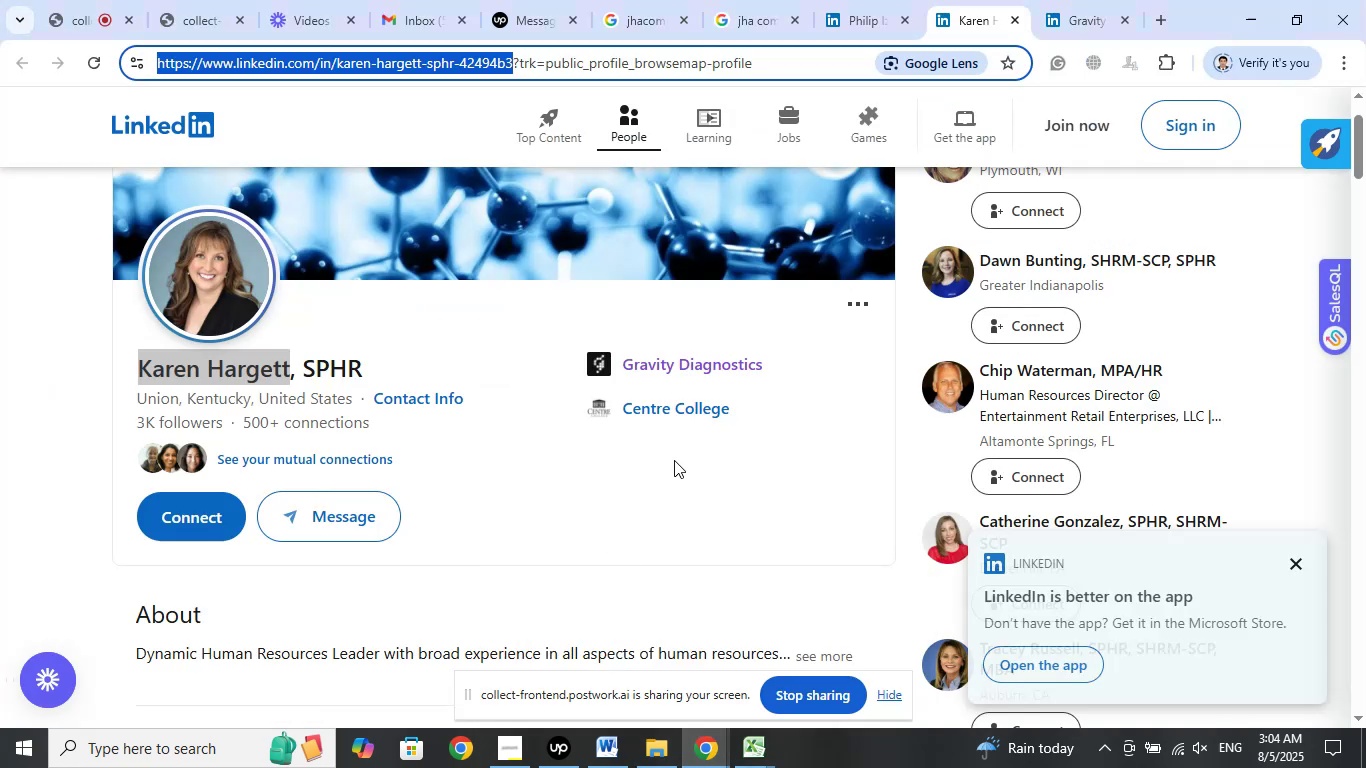 
right_click([257, 363])
 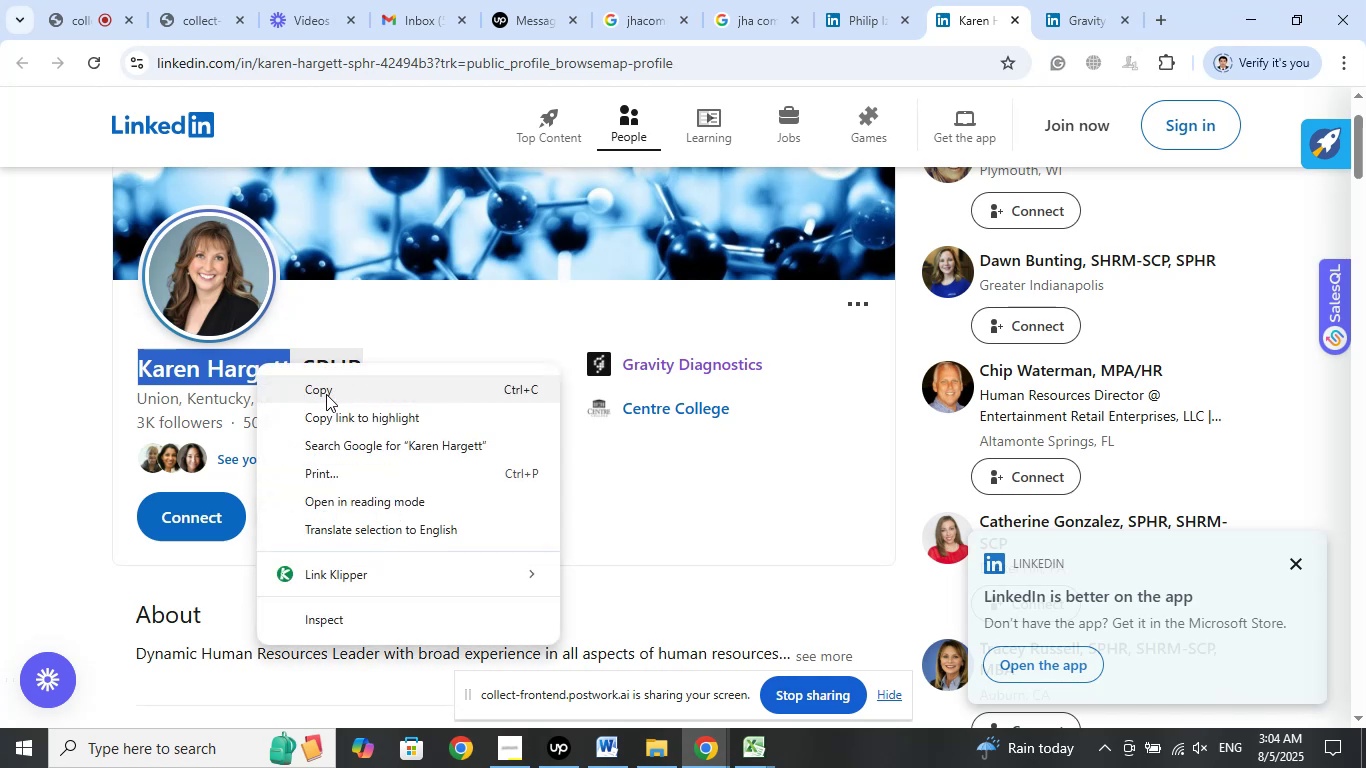 
left_click([327, 392])
 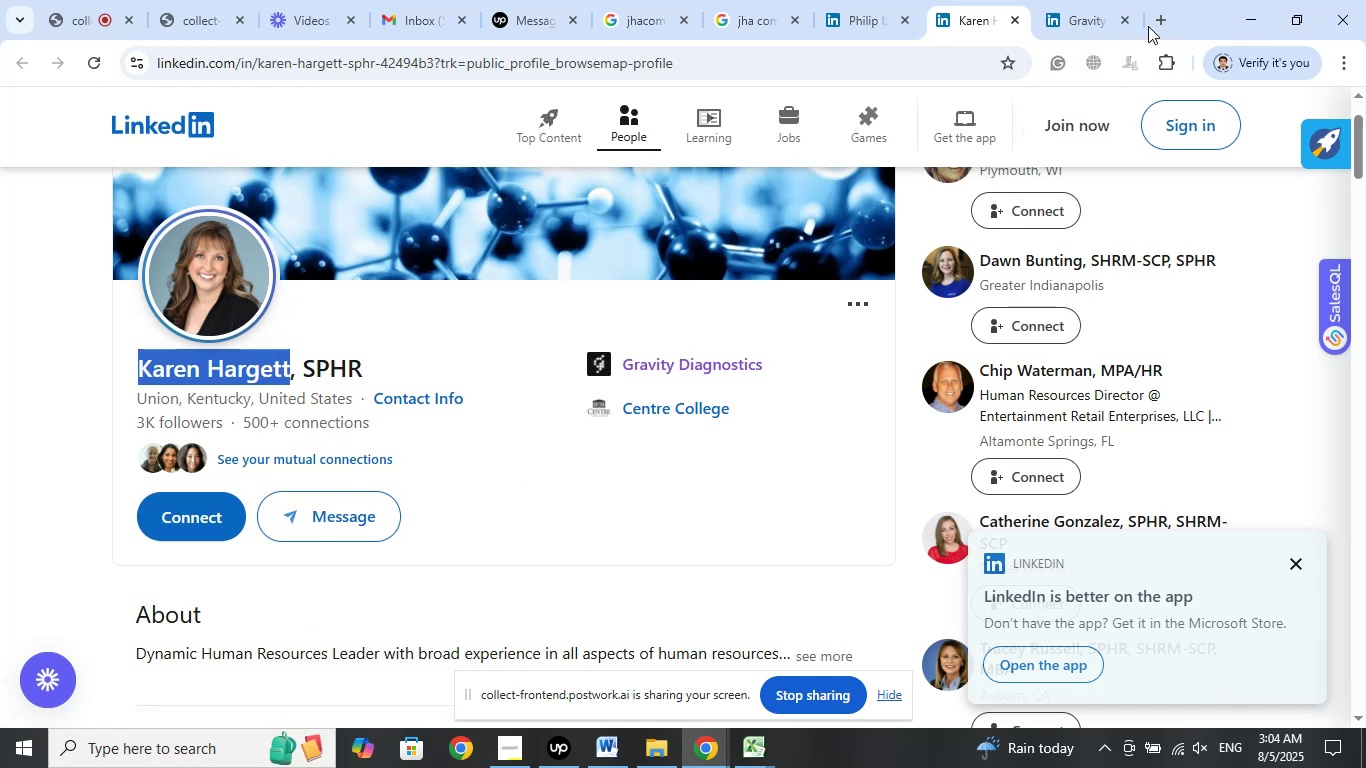 
left_click([1155, 21])
 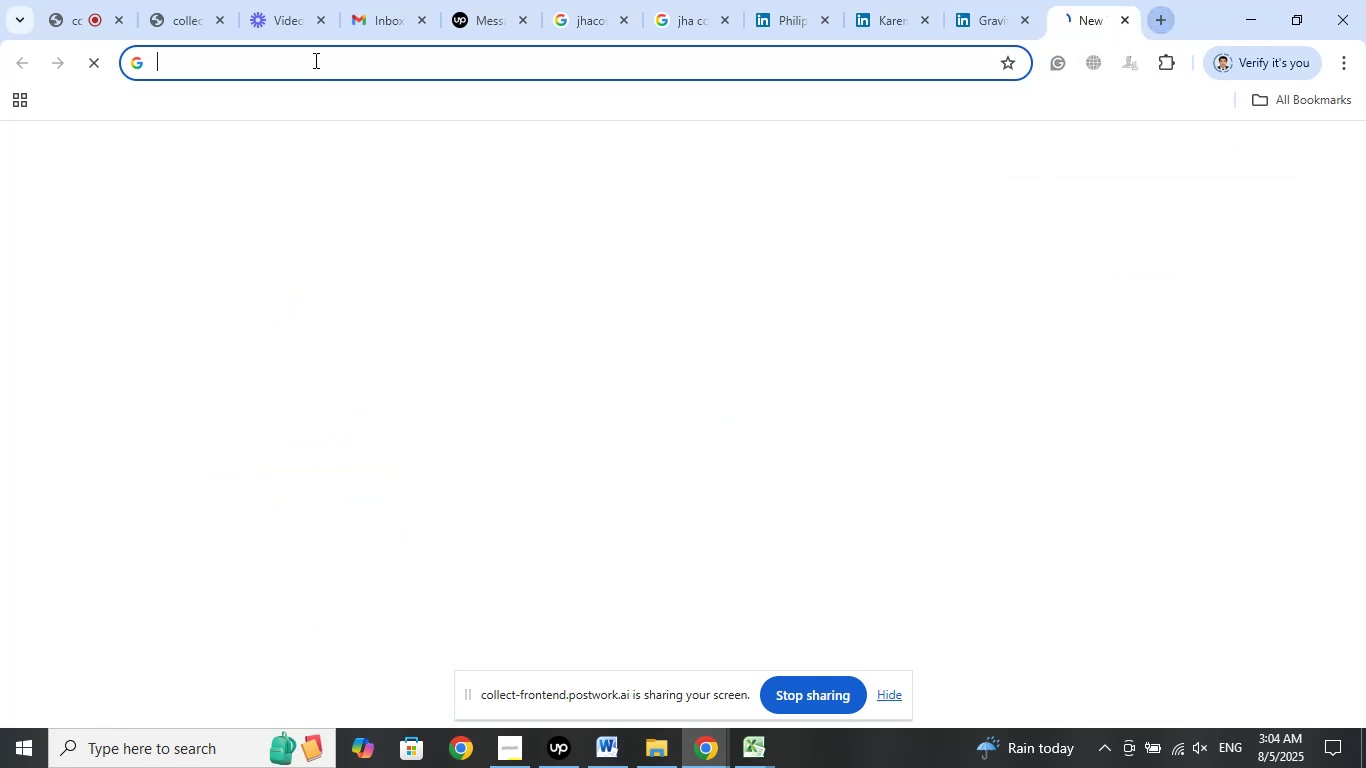 
right_click([314, 60])
 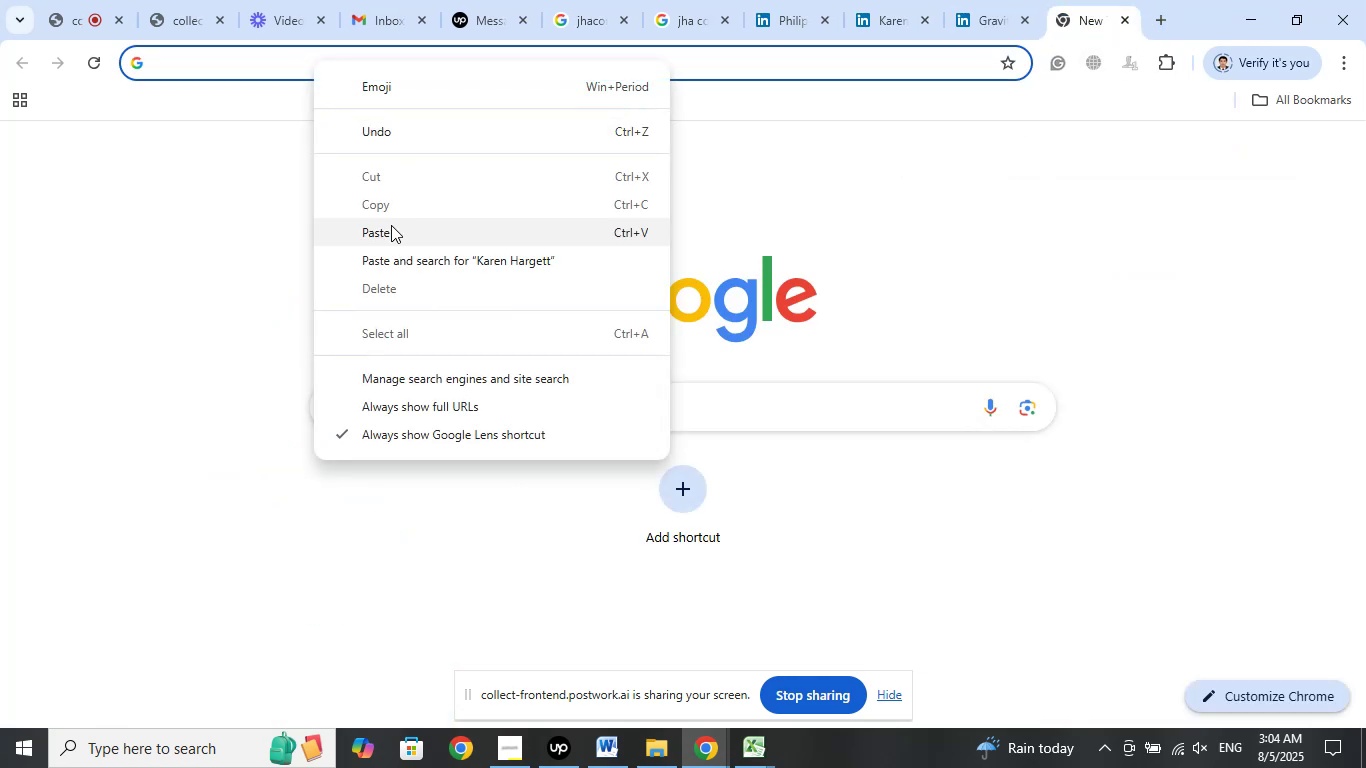 
left_click([390, 227])
 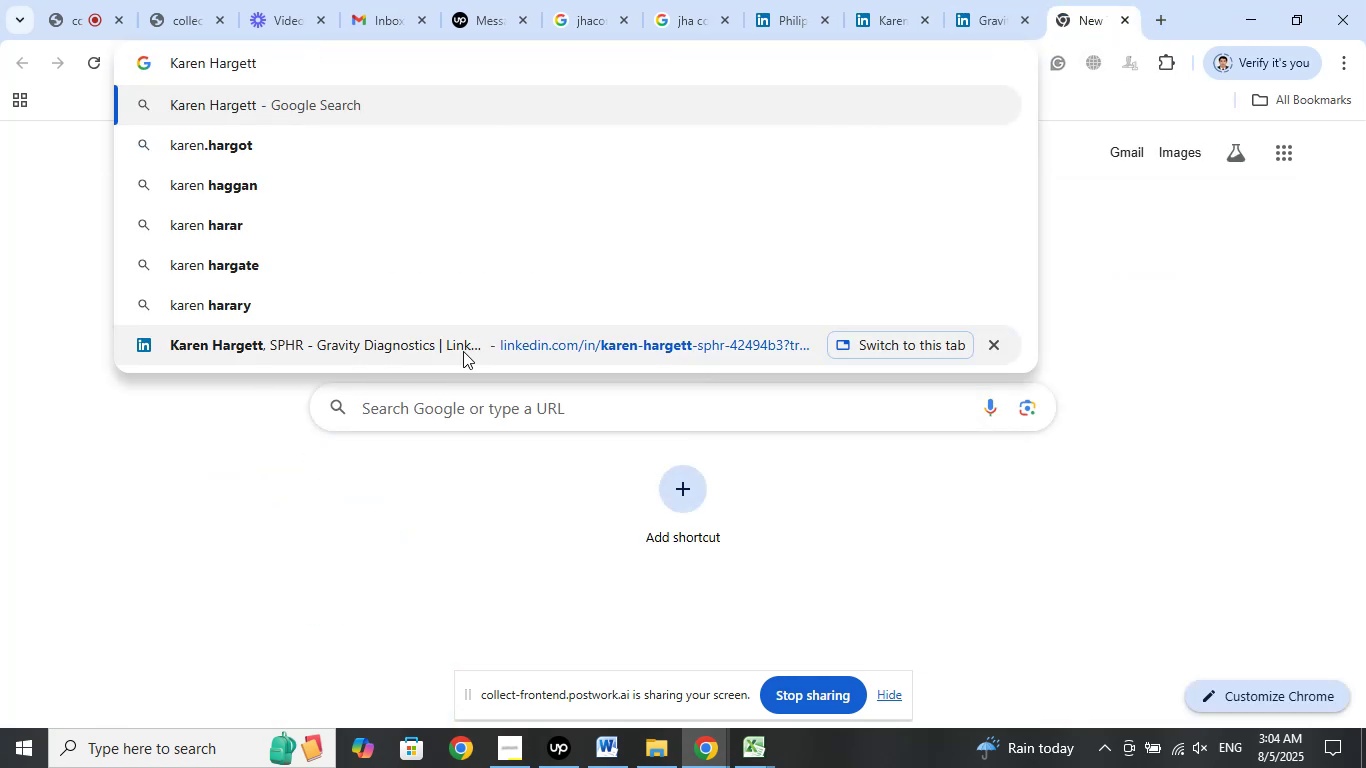 
key(Space)
 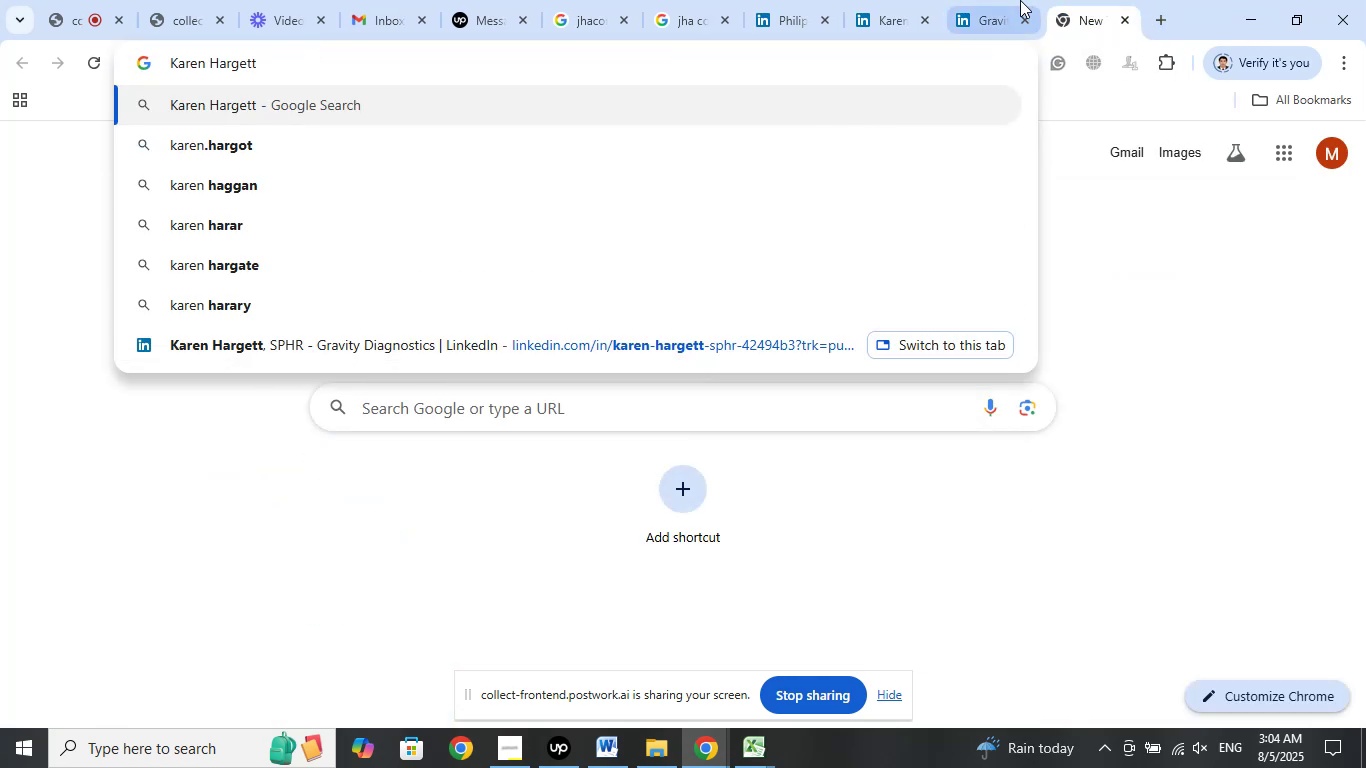 
left_click([1018, 0])
 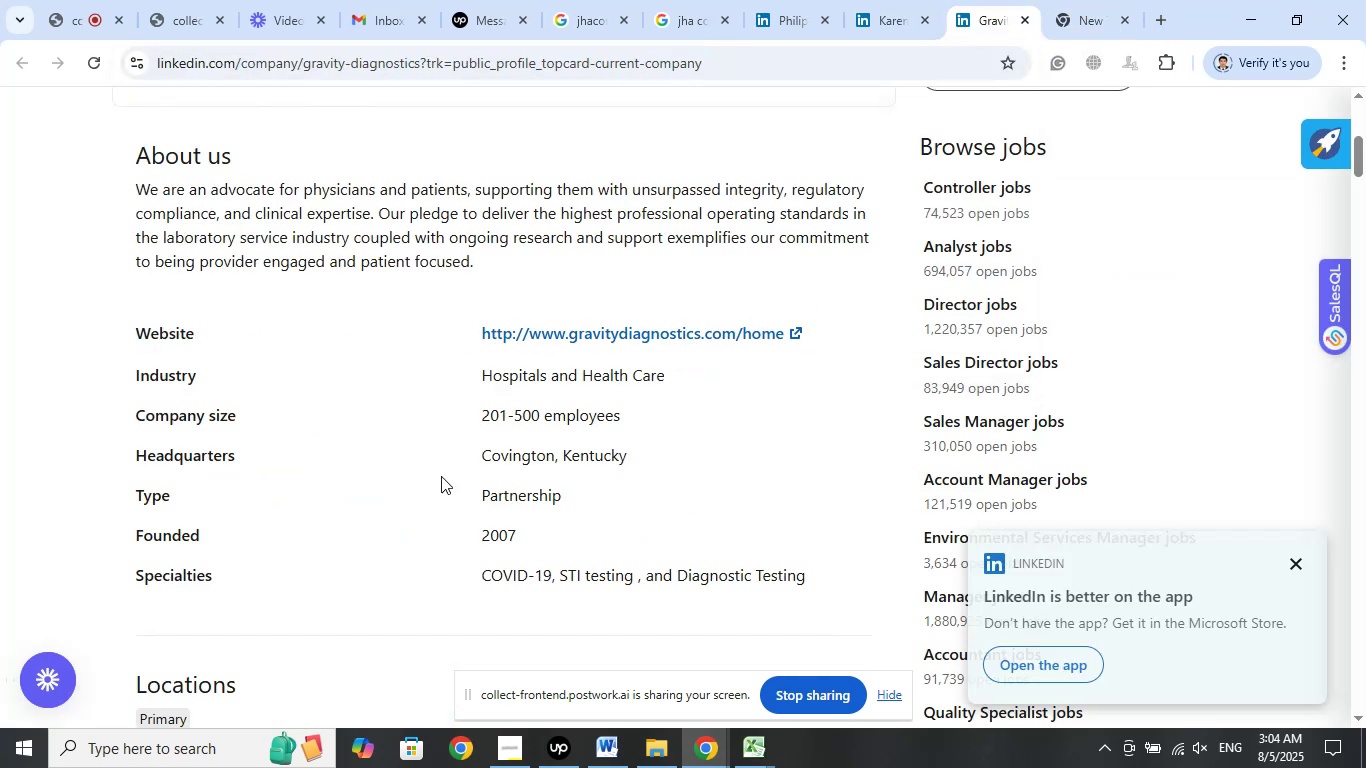 
scroll: coordinate [474, 425], scroll_direction: up, amount: 6.0
 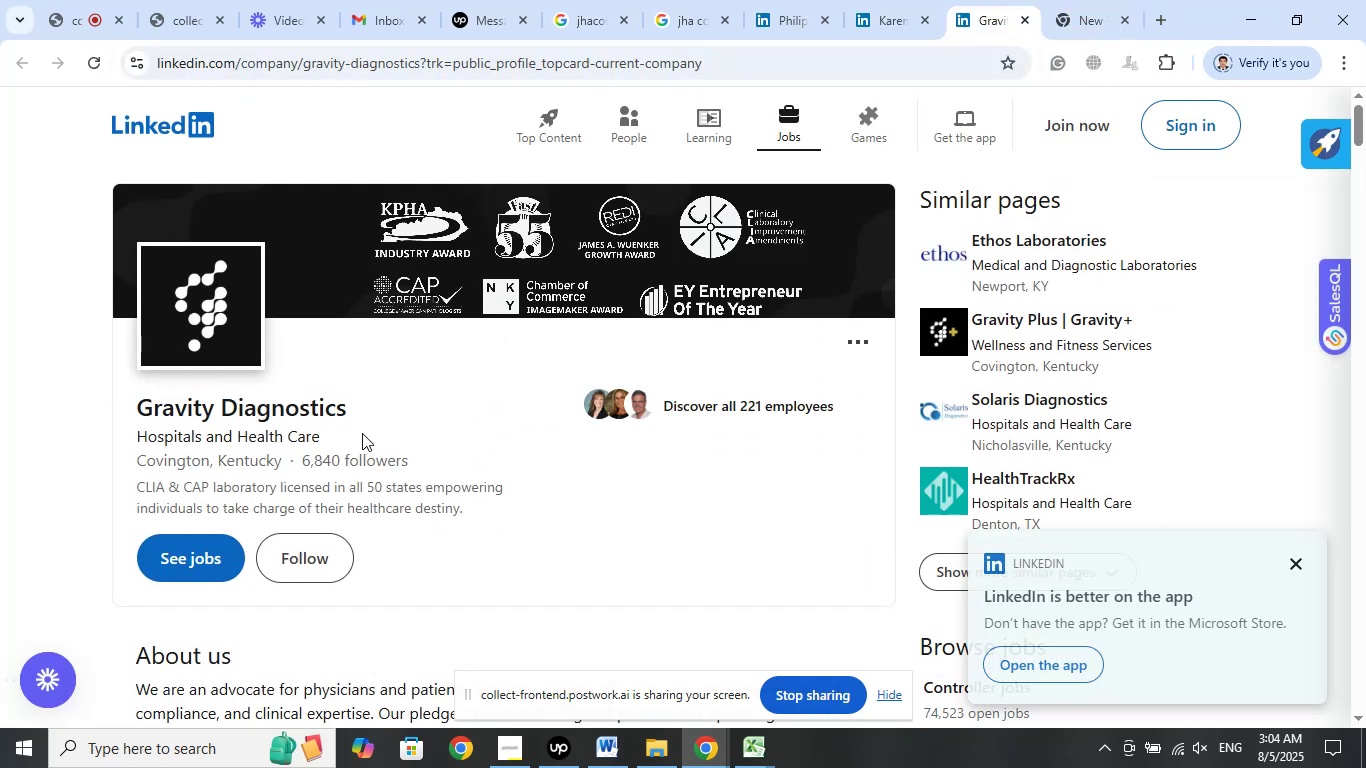 
left_click_drag(start_coordinate=[365, 409], to_coordinate=[107, 404])
 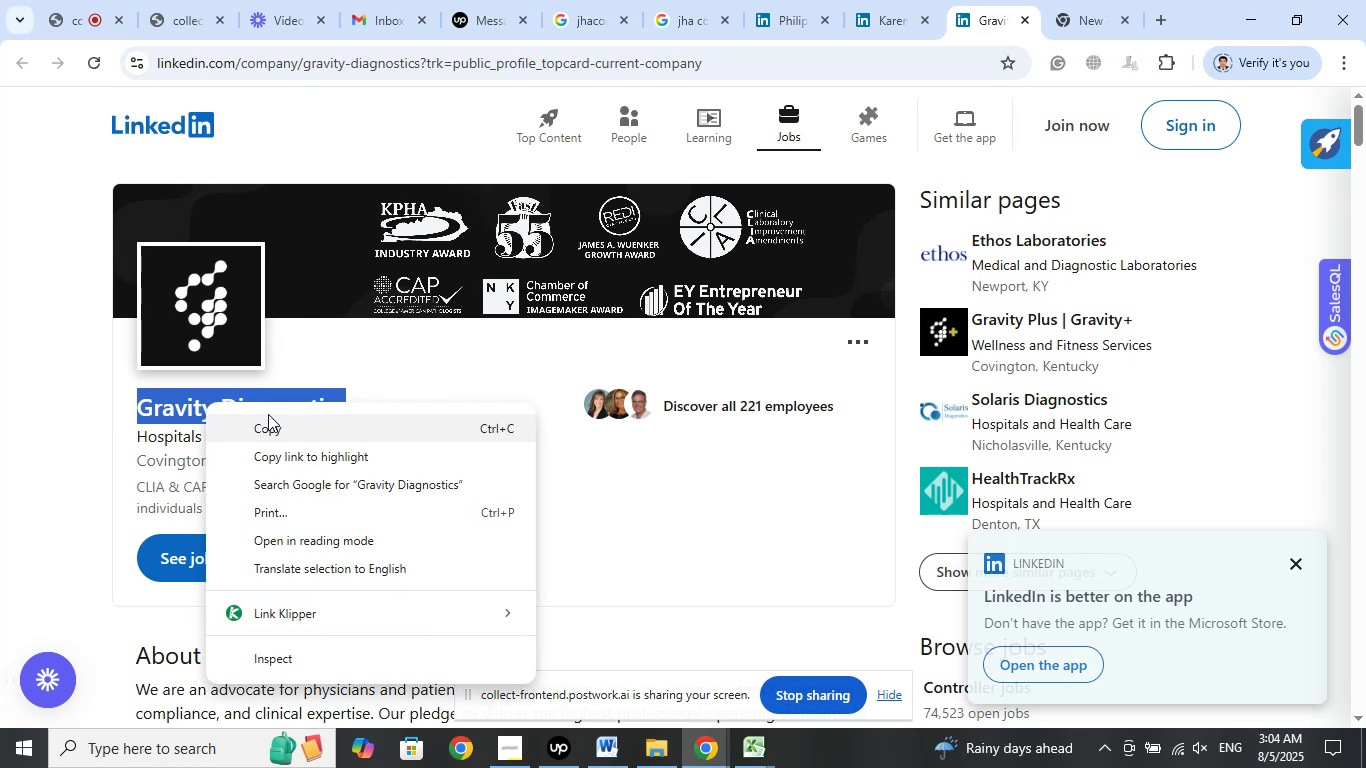 
left_click([270, 415])
 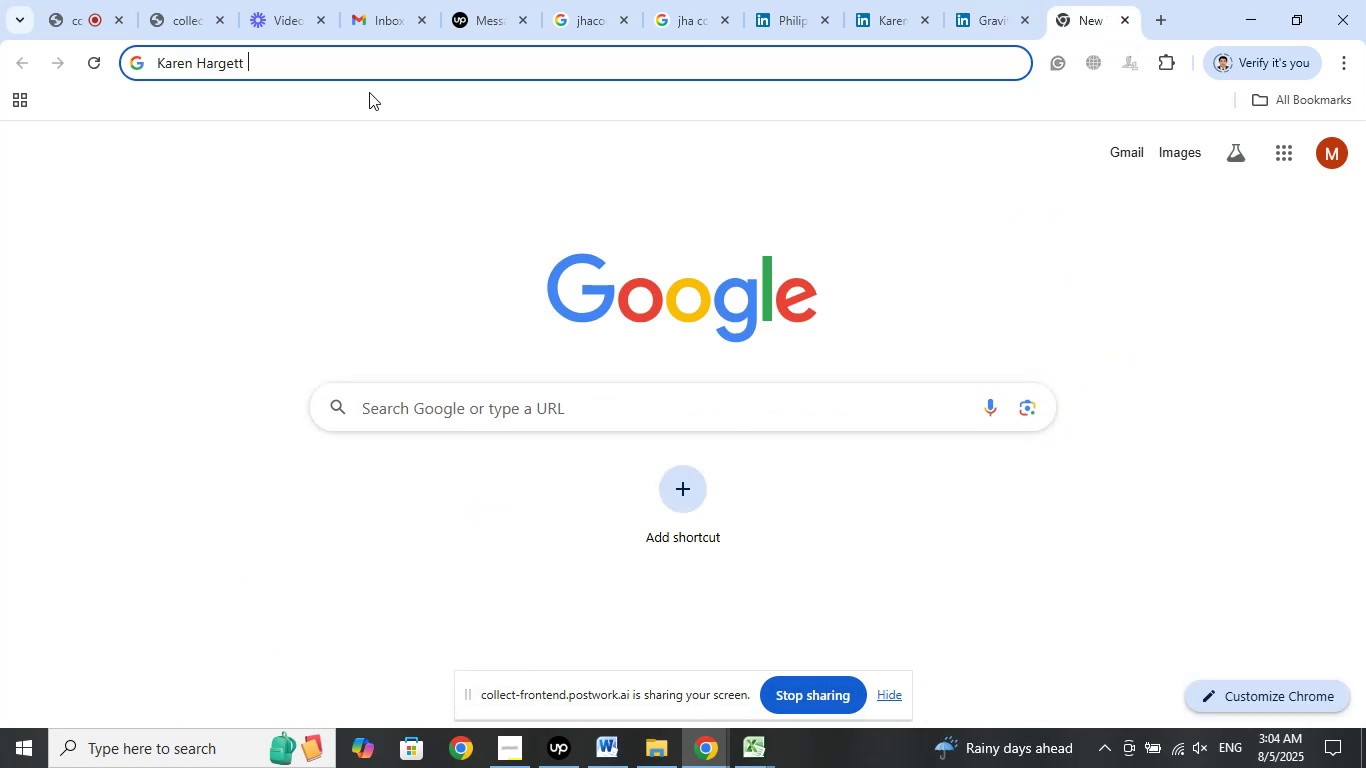 
right_click([348, 72])
 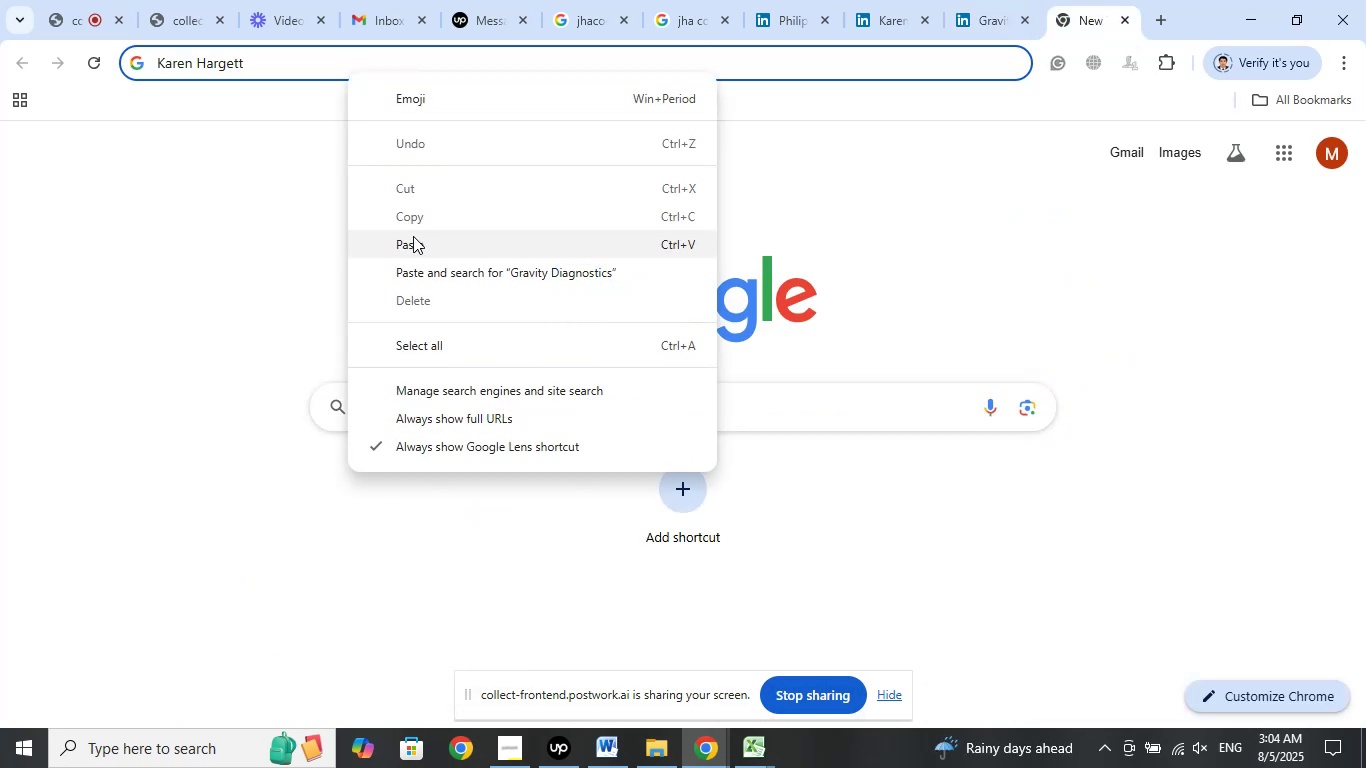 
left_click([411, 239])
 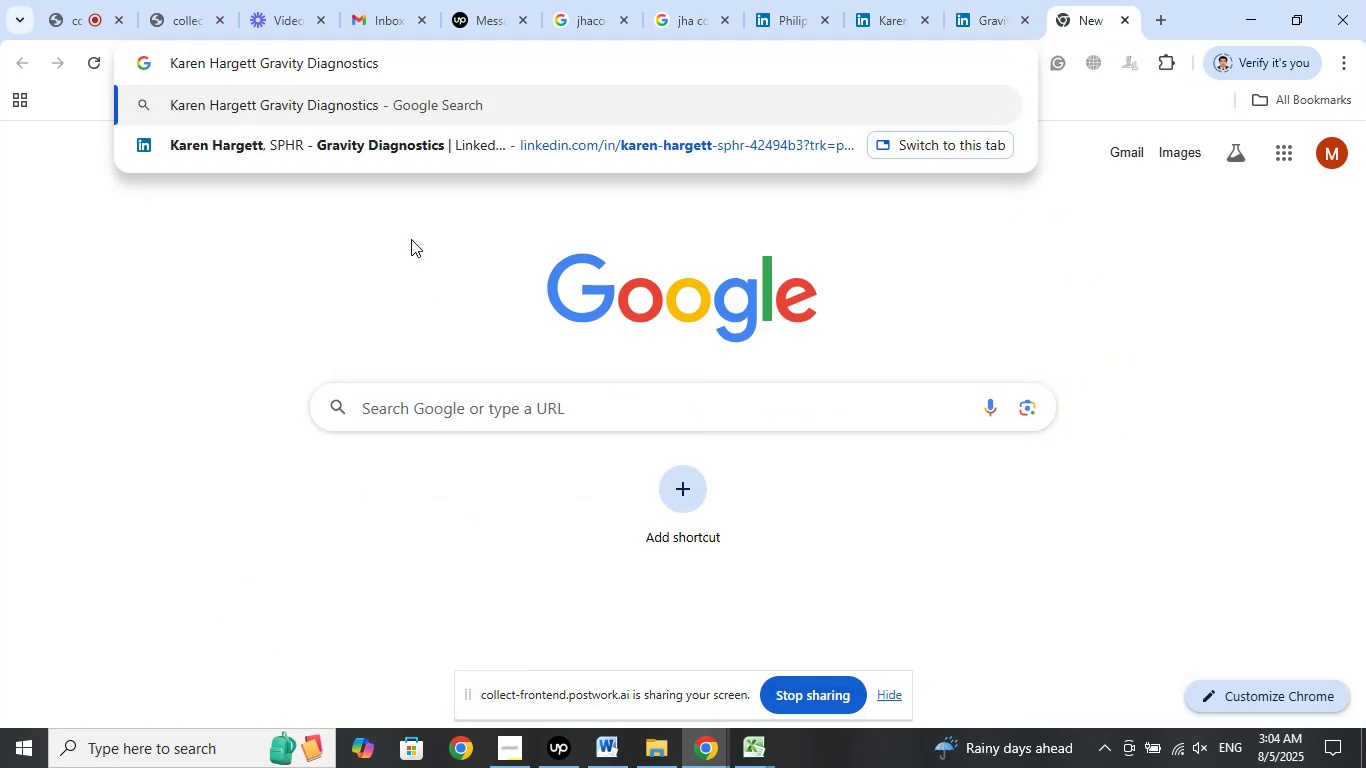 
key(Enter)
 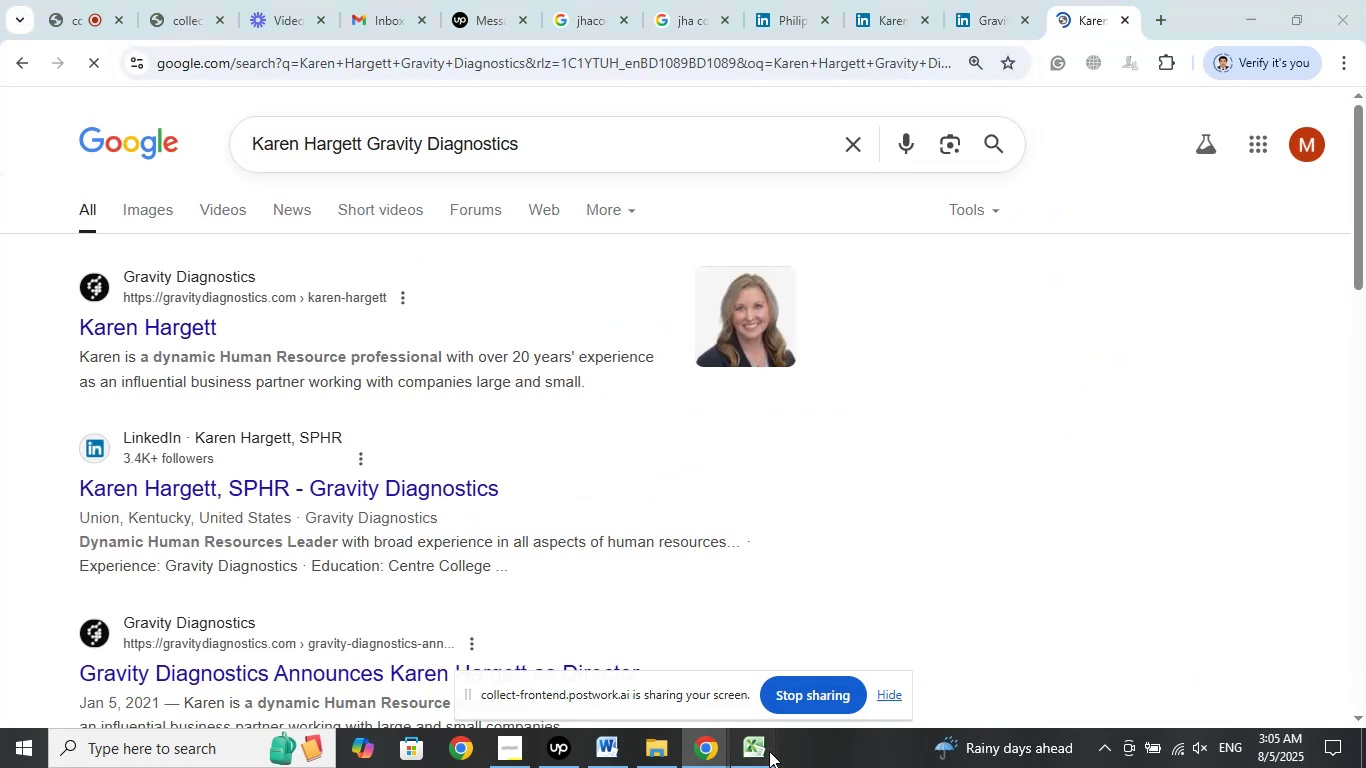 
left_click([634, 654])
 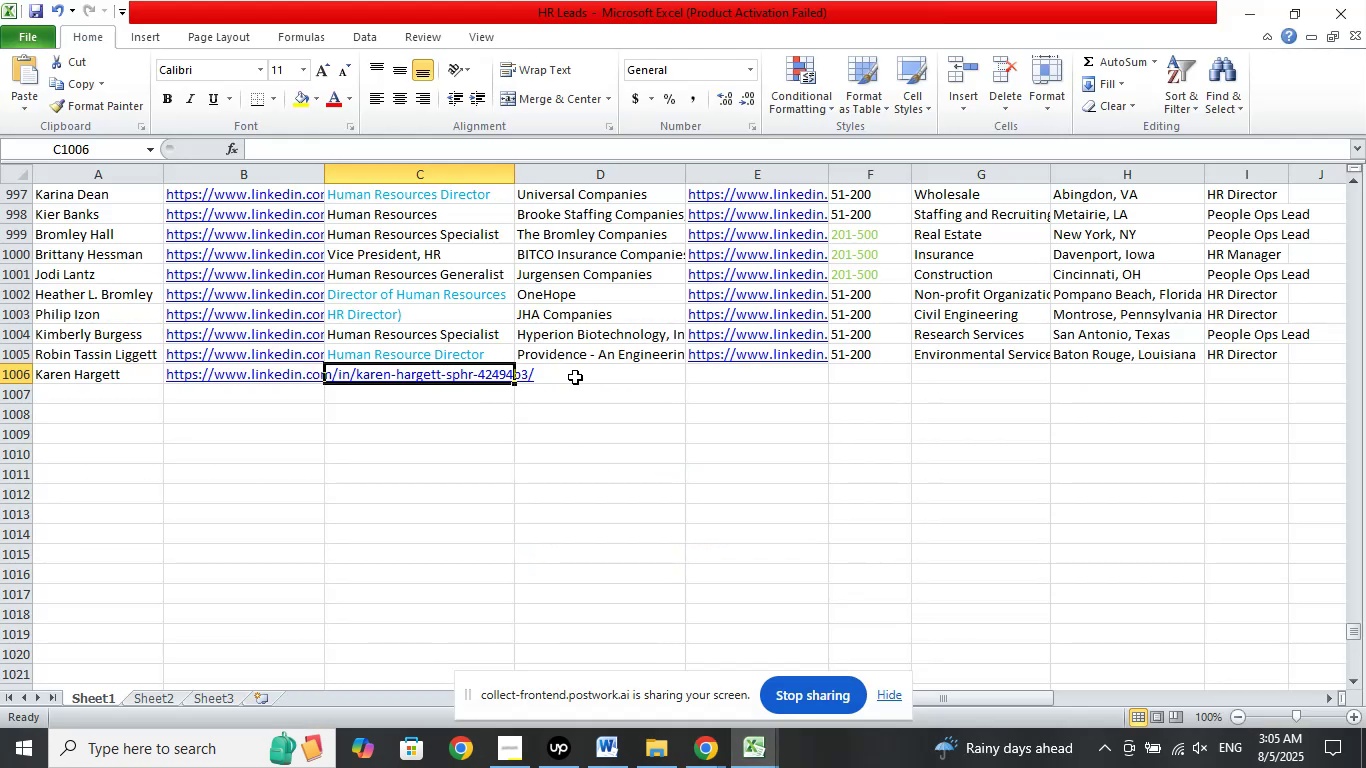 
left_click([579, 377])
 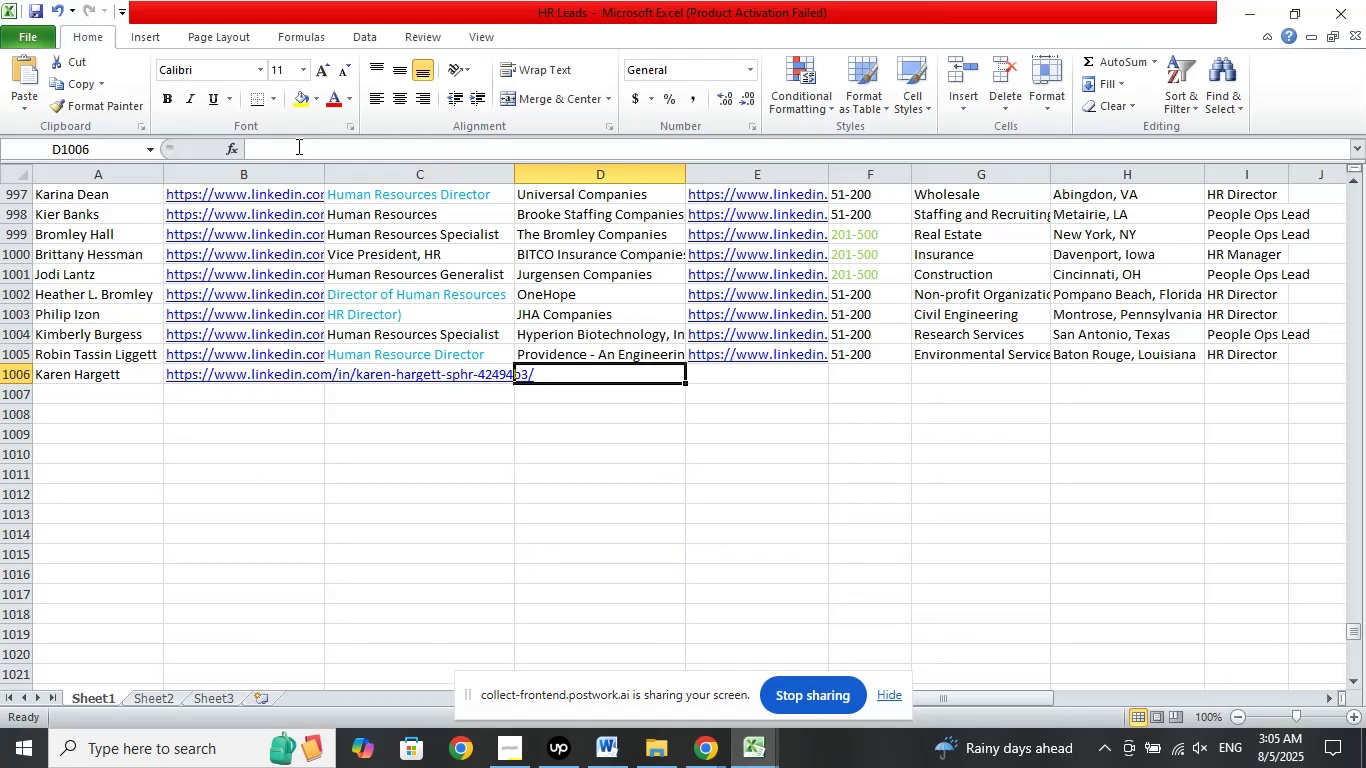 
left_click([295, 143])
 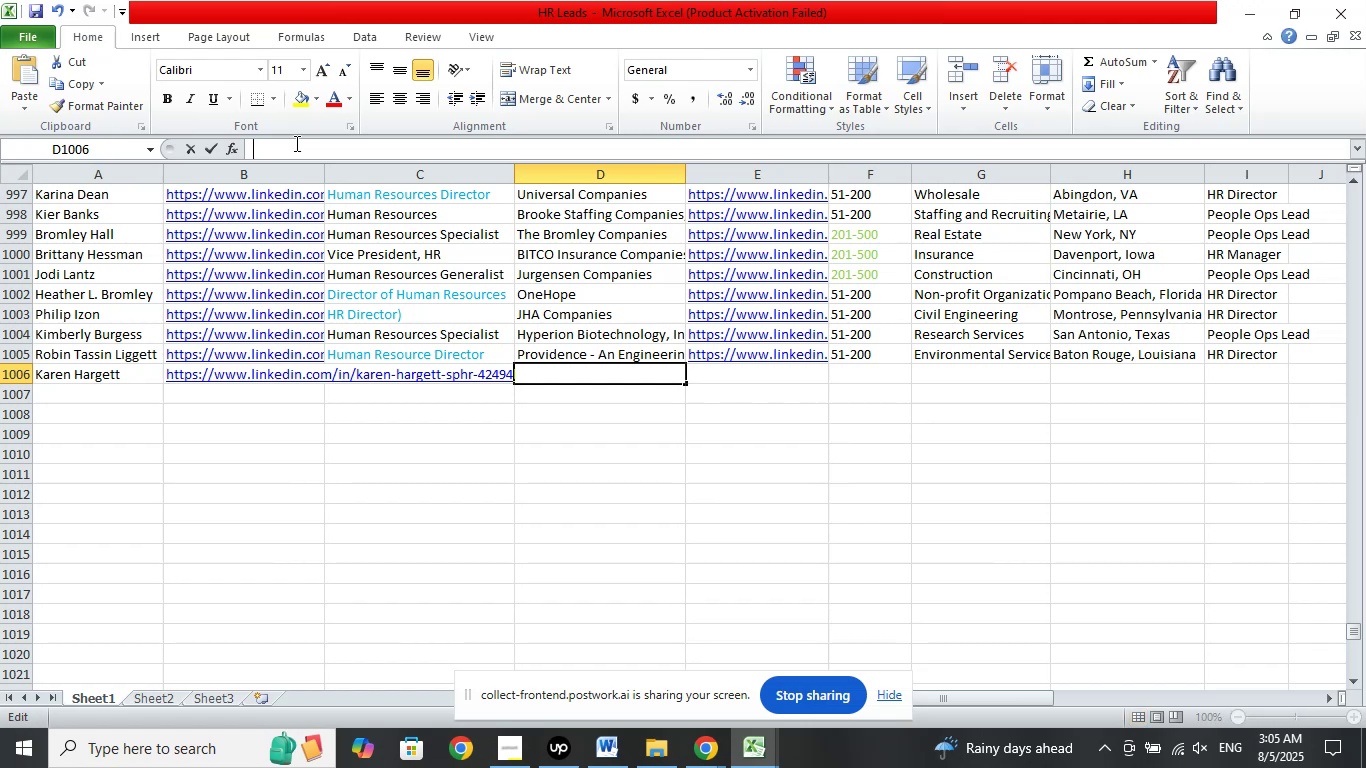 
right_click([295, 143])
 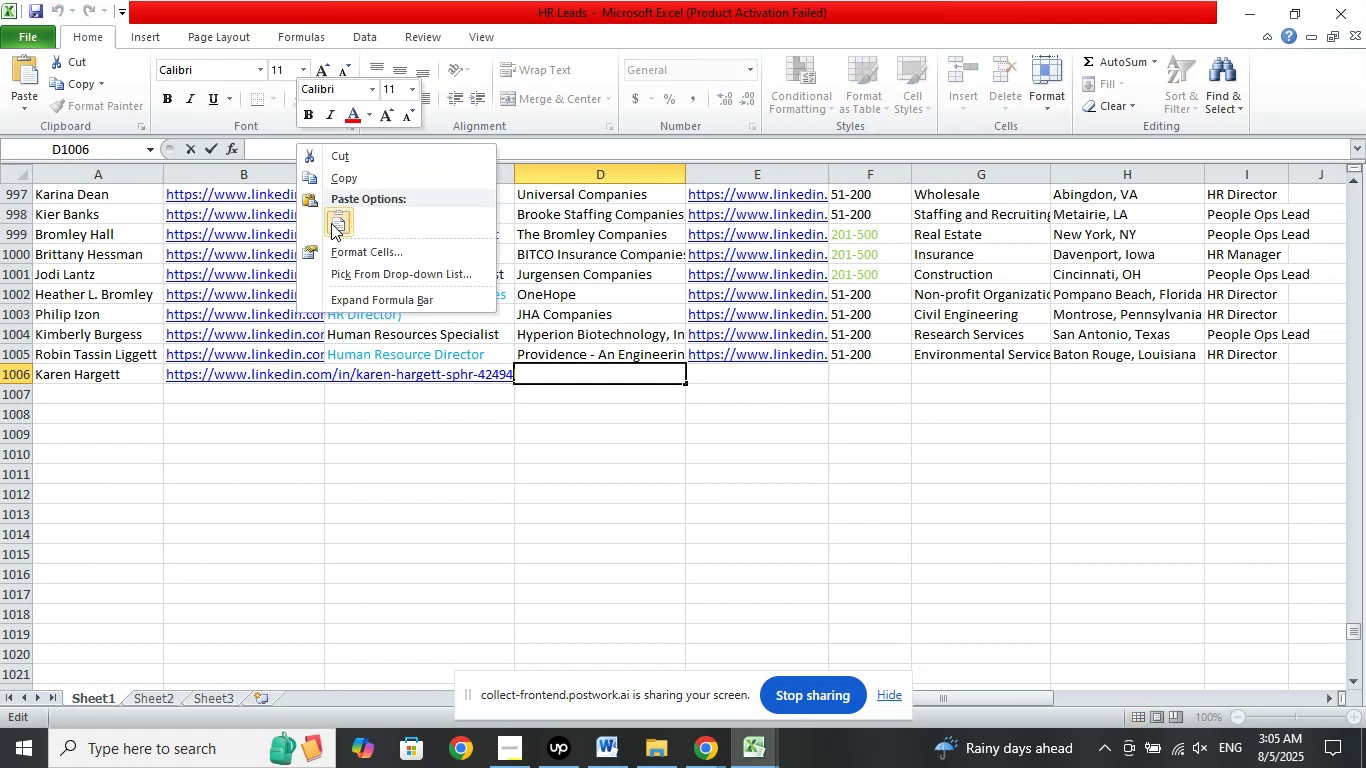 
left_click_drag(start_coordinate=[332, 225], to_coordinate=[340, 225])
 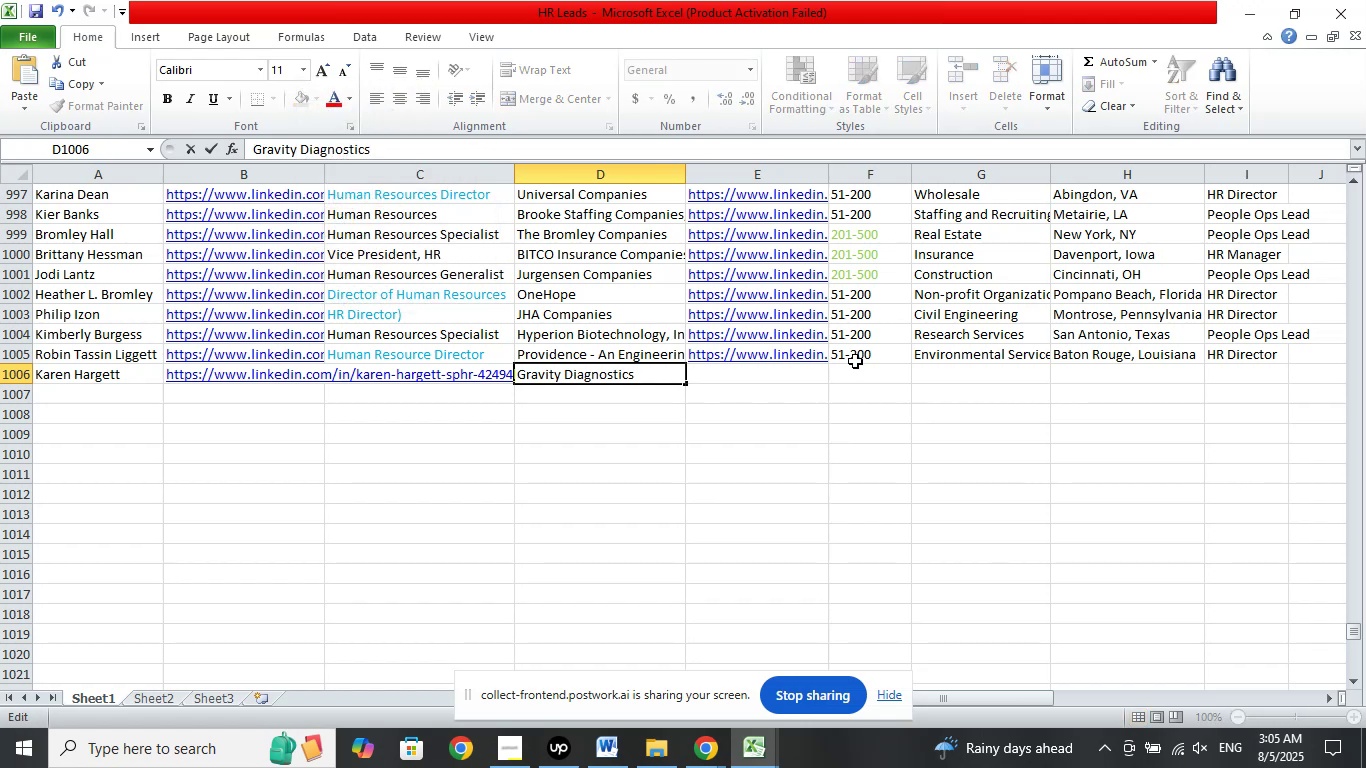 
left_click([860, 369])
 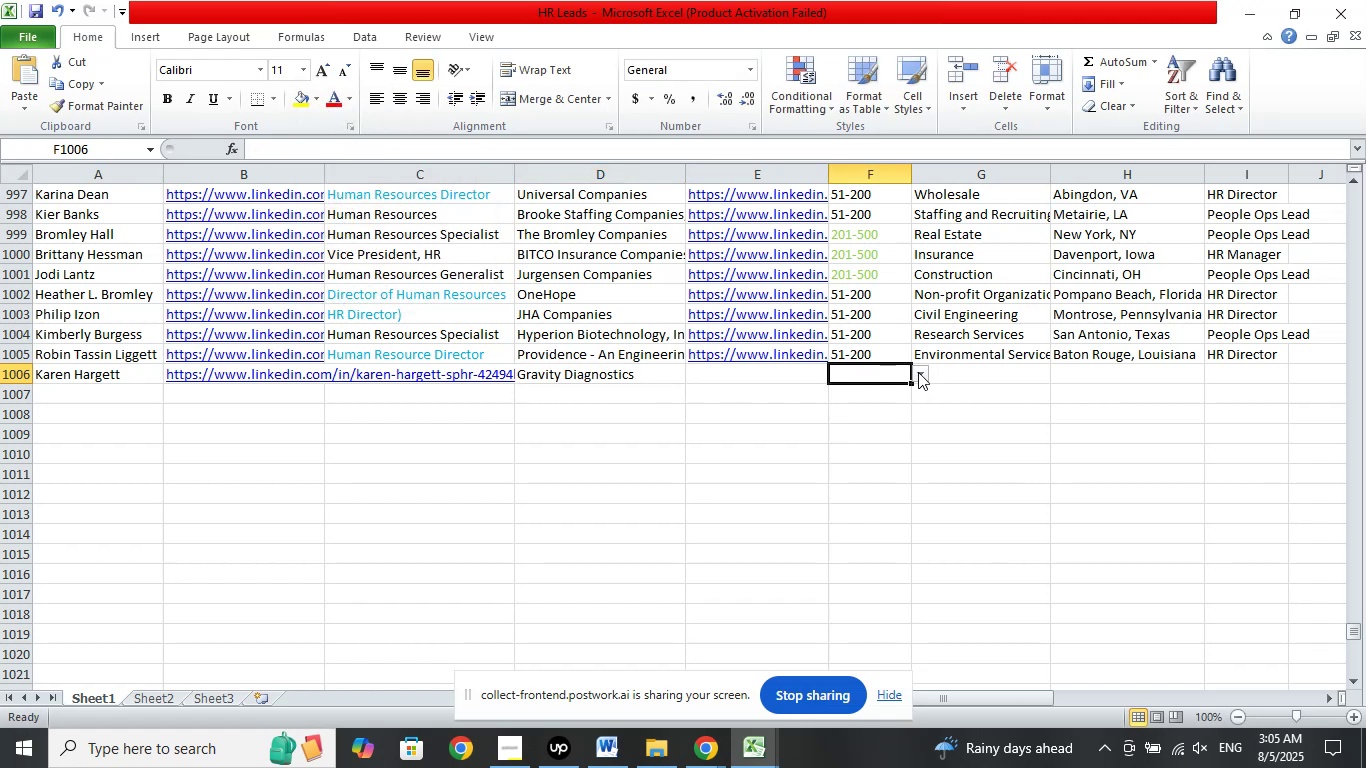 
left_click([918, 372])
 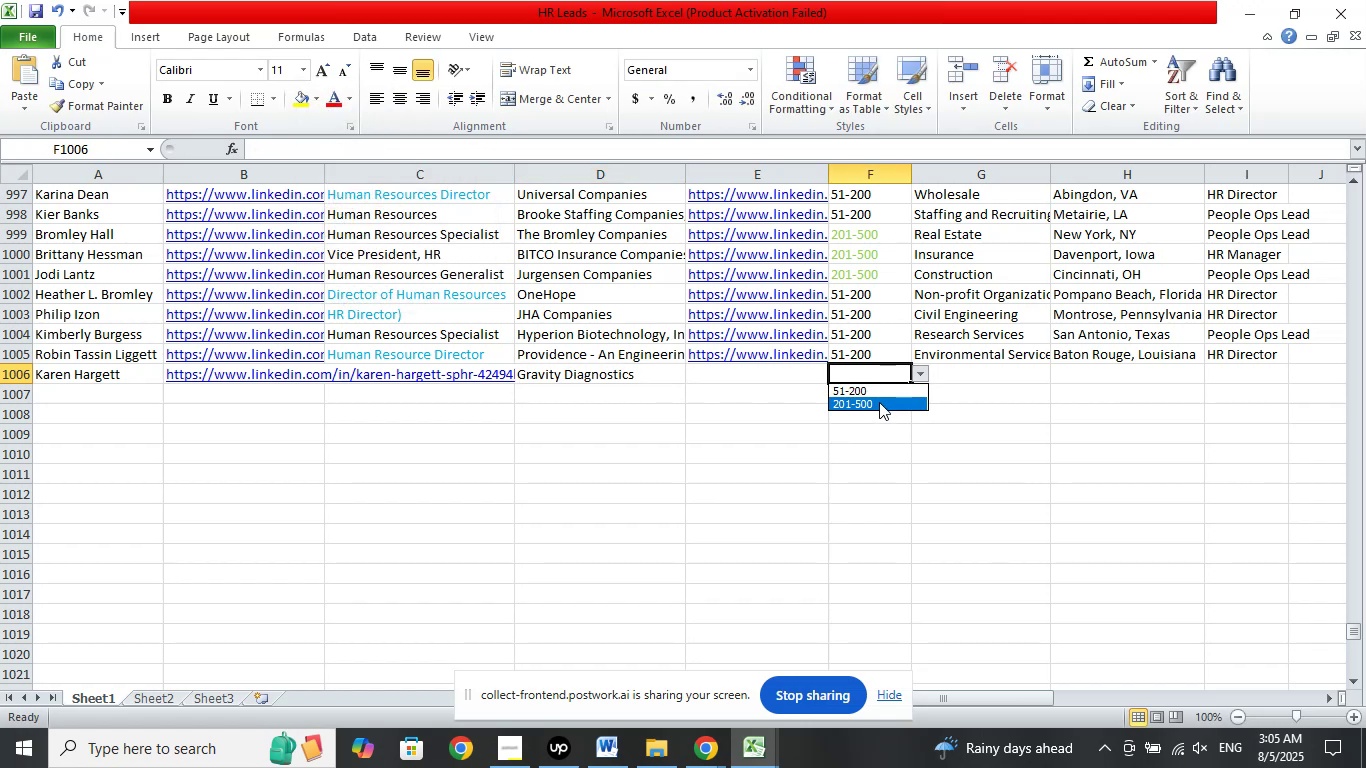 
left_click([879, 402])
 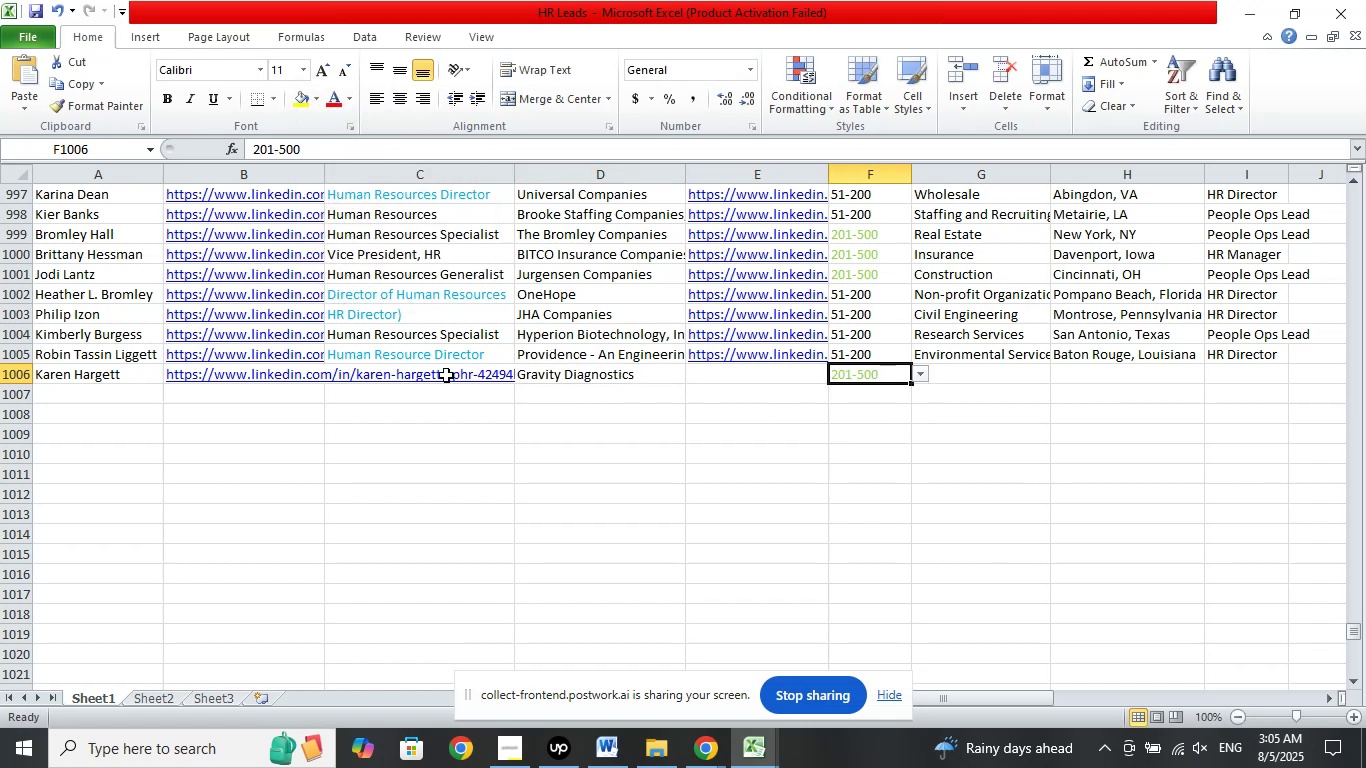 
left_click([441, 376])
 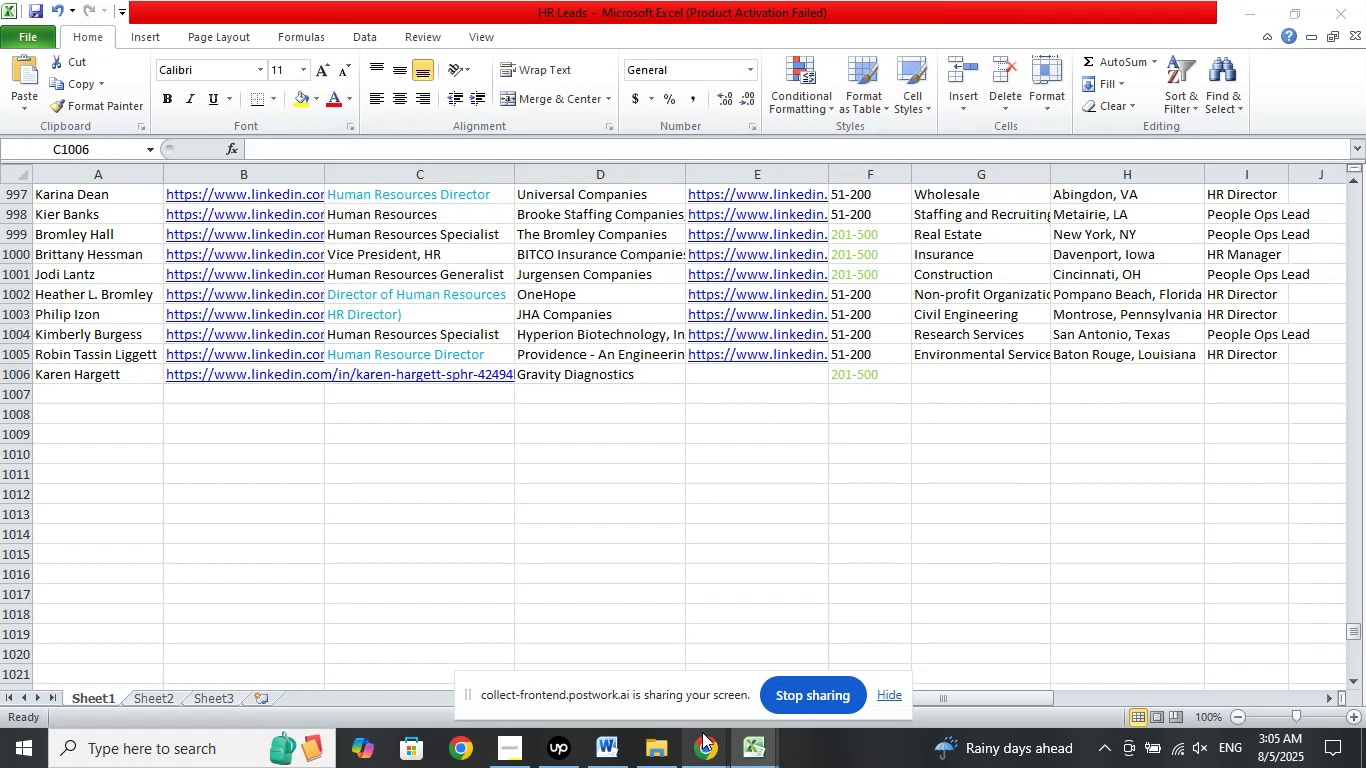 
left_click([617, 676])
 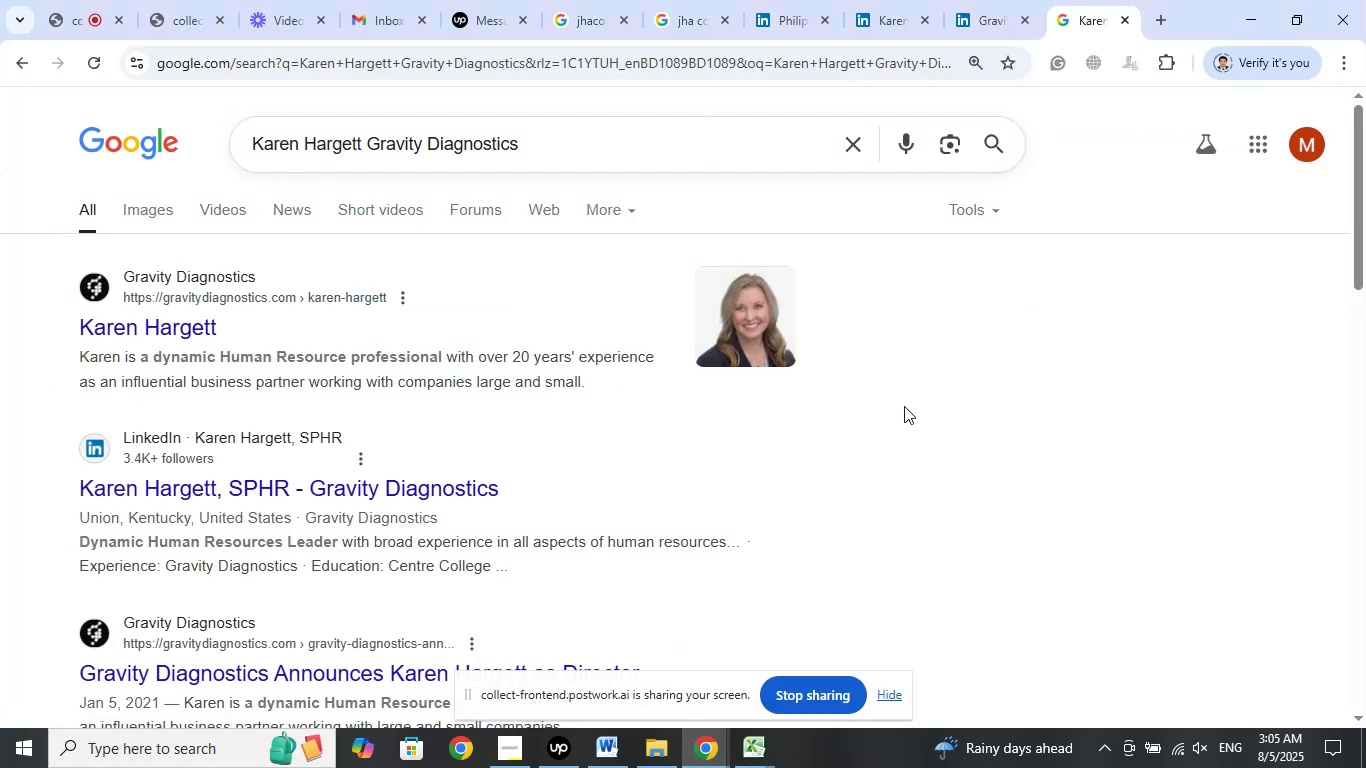 
wait(8.46)
 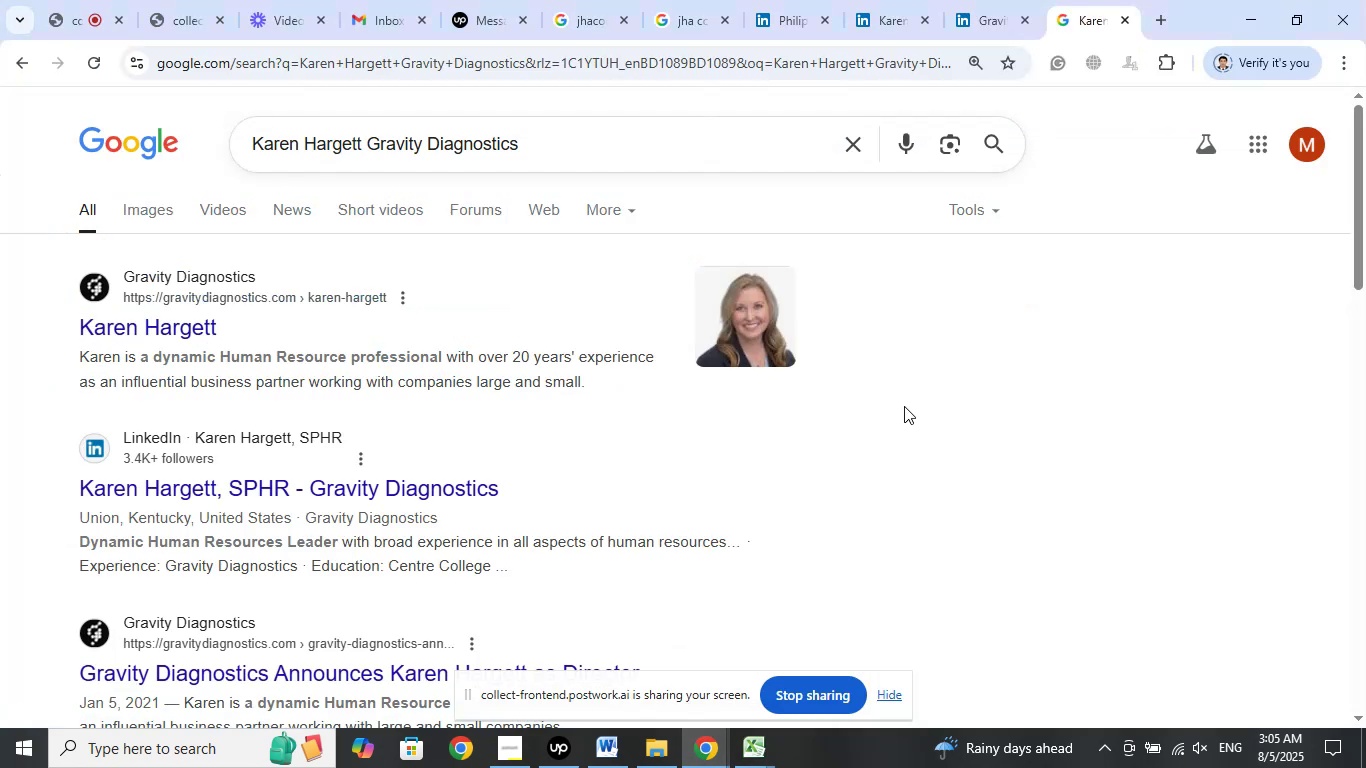 
scroll: coordinate [904, 402], scroll_direction: down, amount: 1.0
 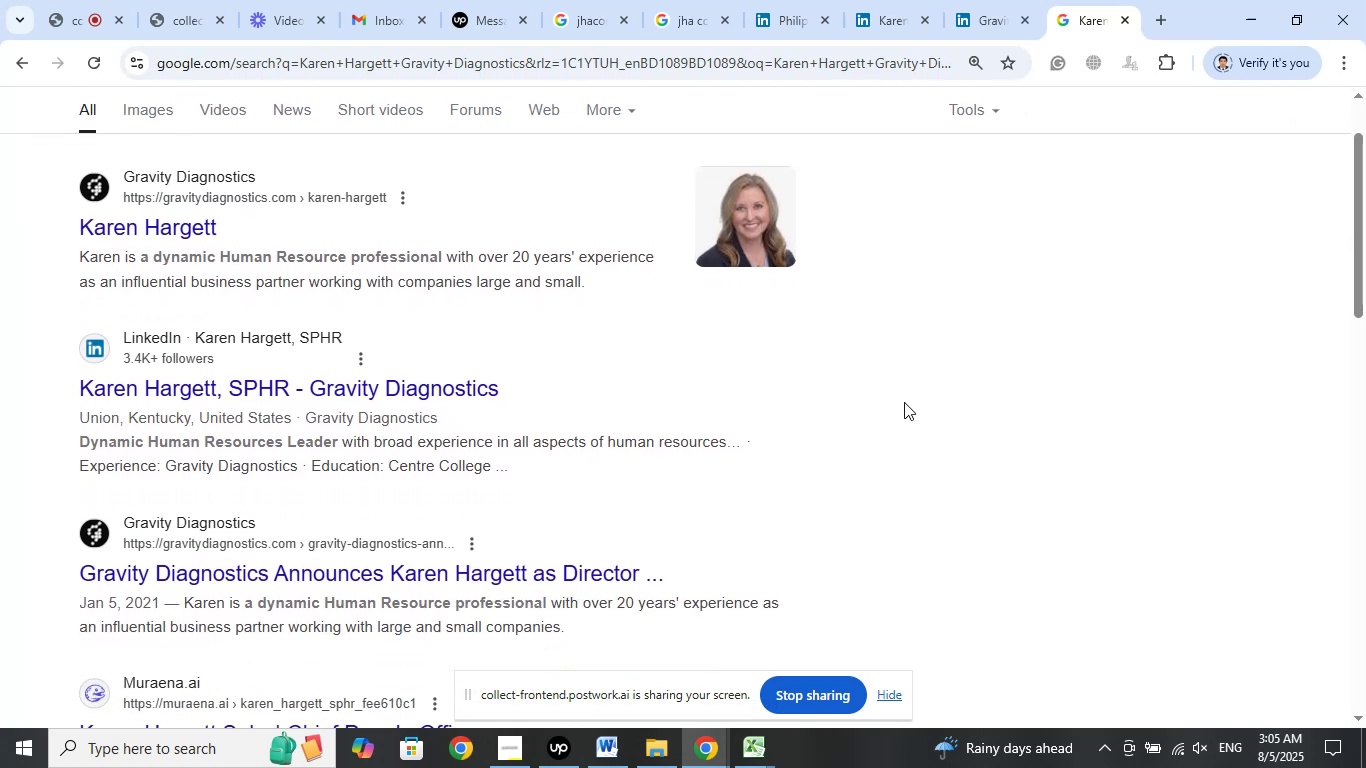 
wait(7.01)
 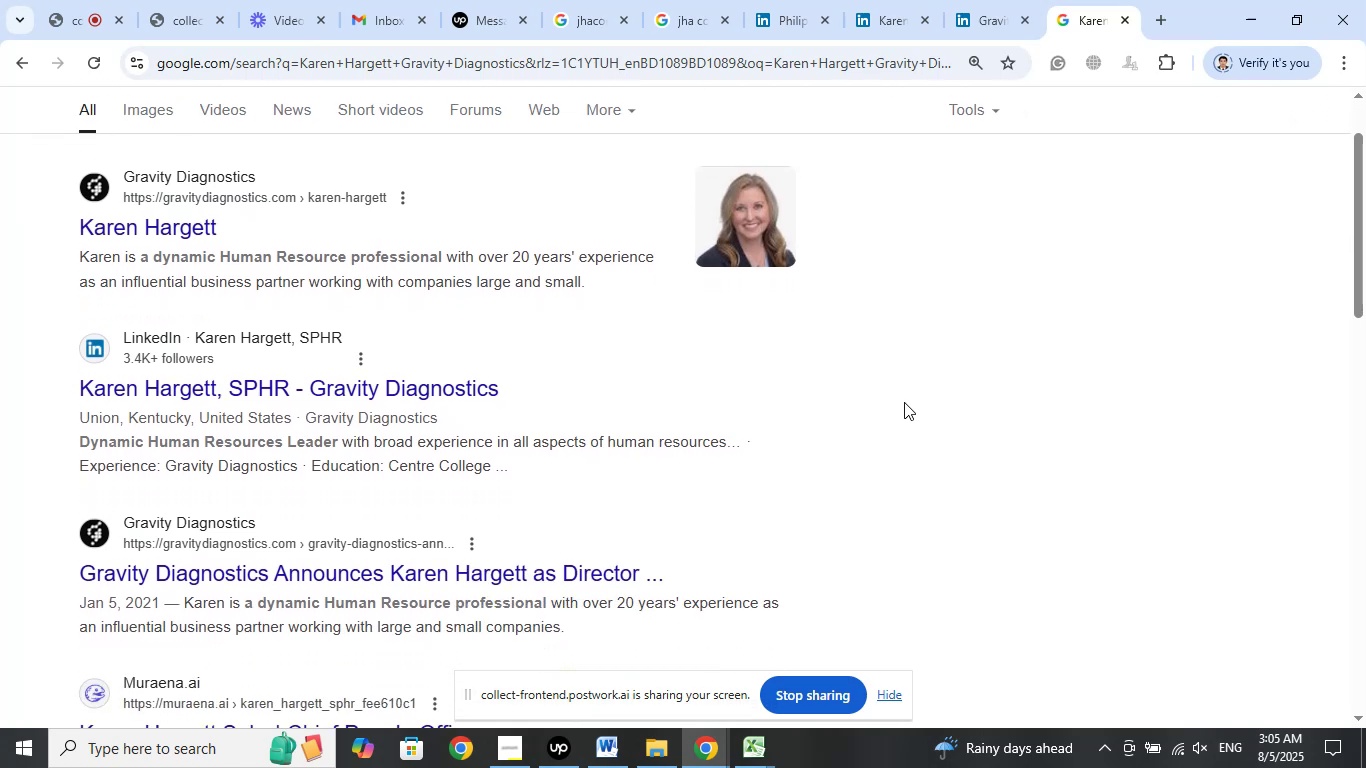 
scroll: coordinate [911, 355], scroll_direction: down, amount: 5.0
 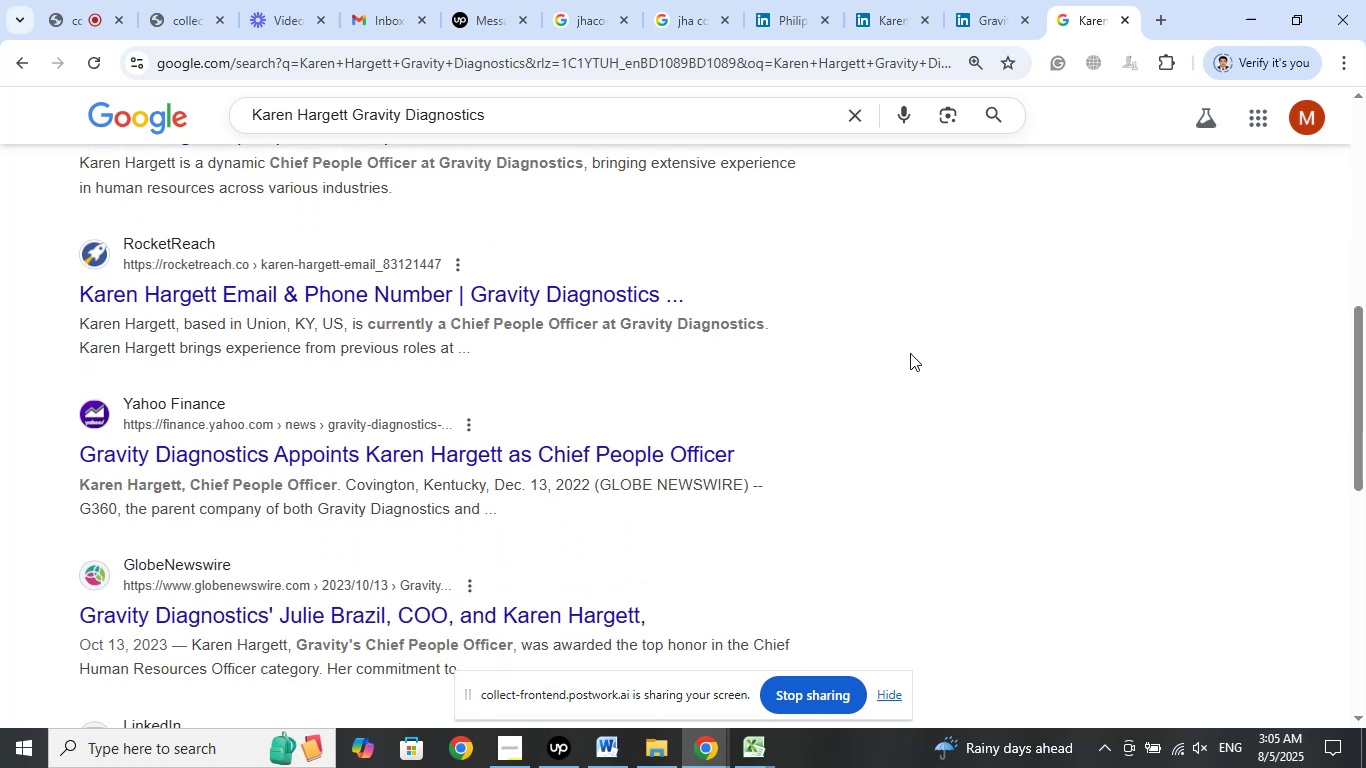 
scroll: coordinate [910, 353], scroll_direction: up, amount: 2.0
 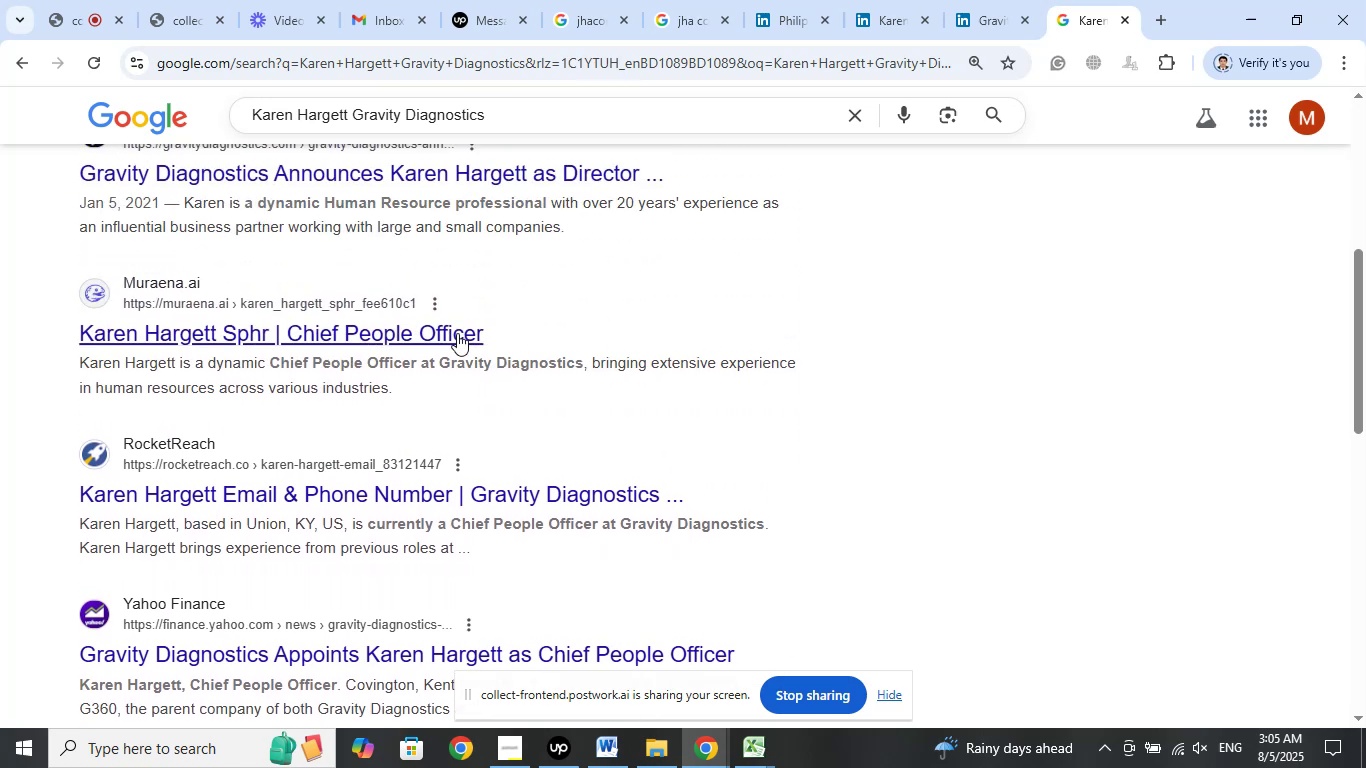 
right_click([449, 326])
 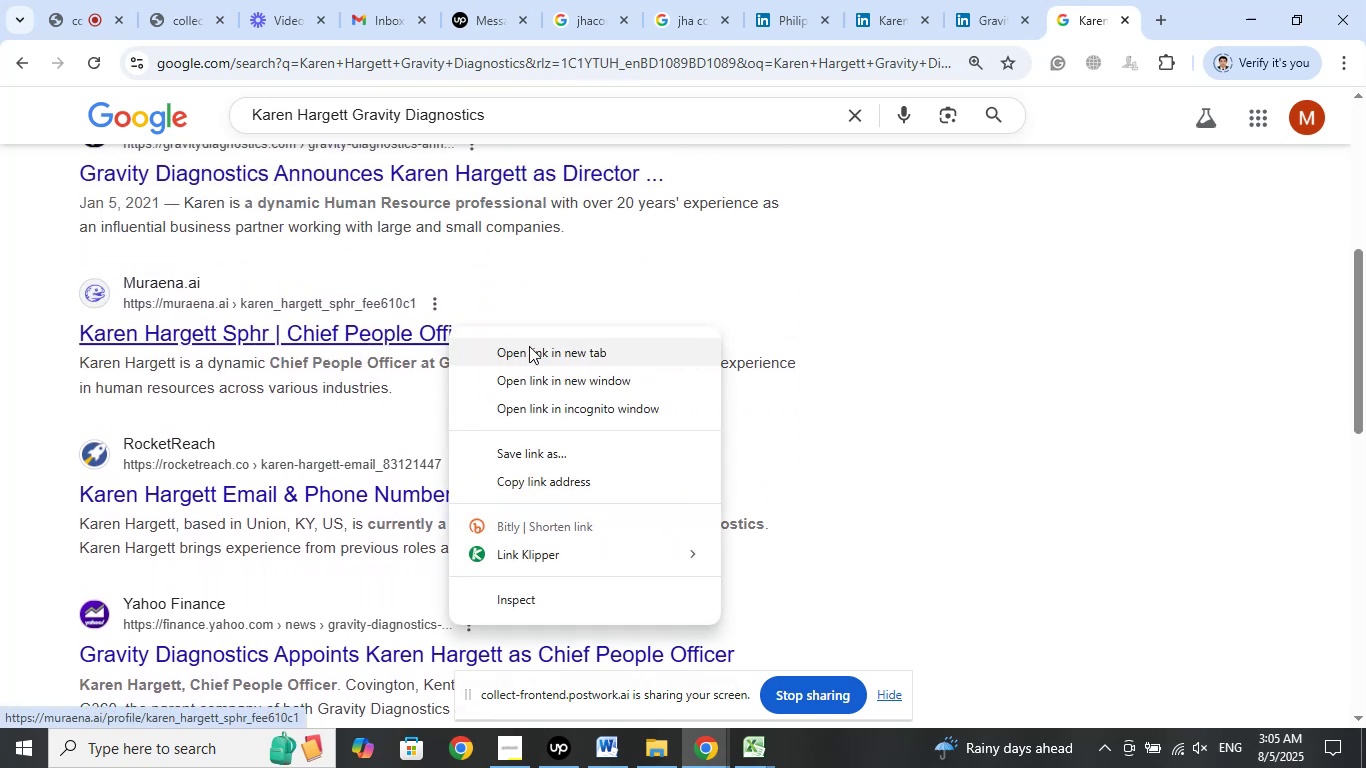 
left_click([530, 347])
 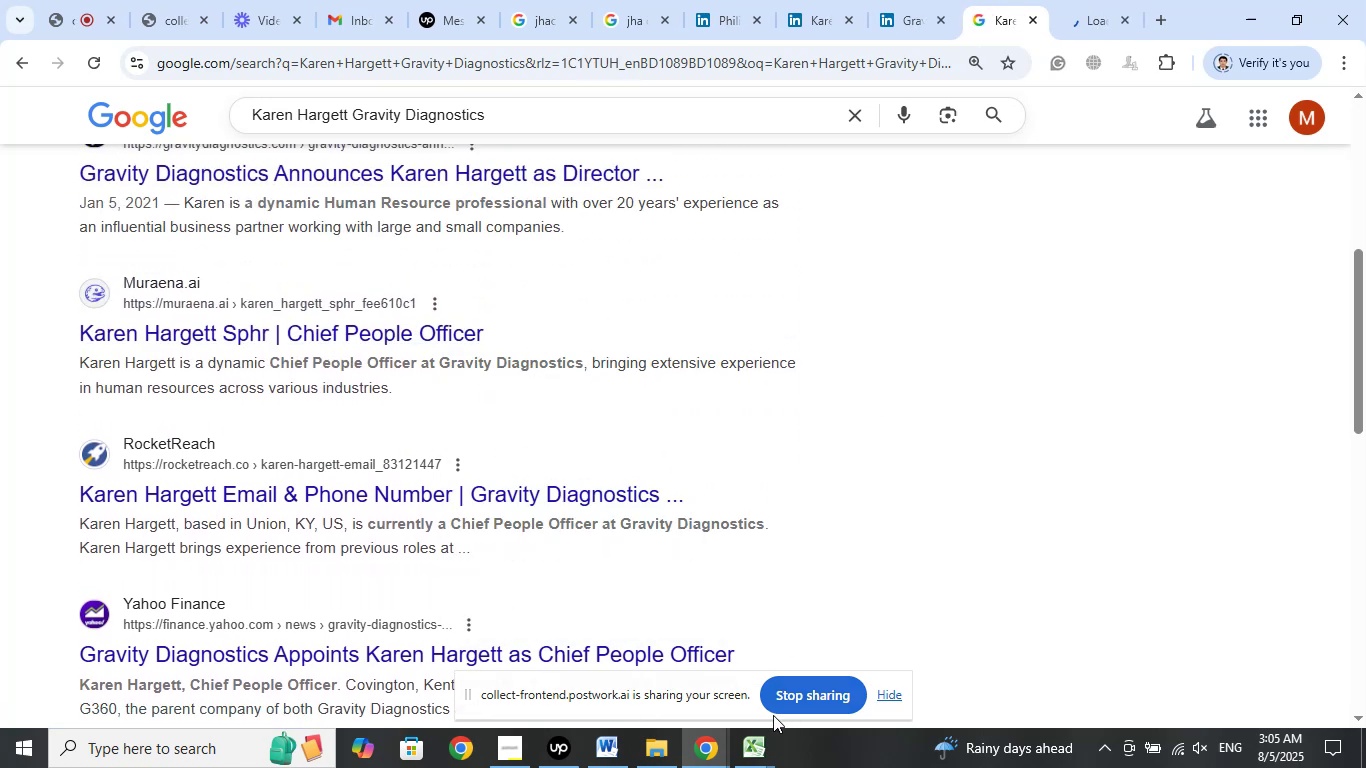 
left_click([747, 739])
 